 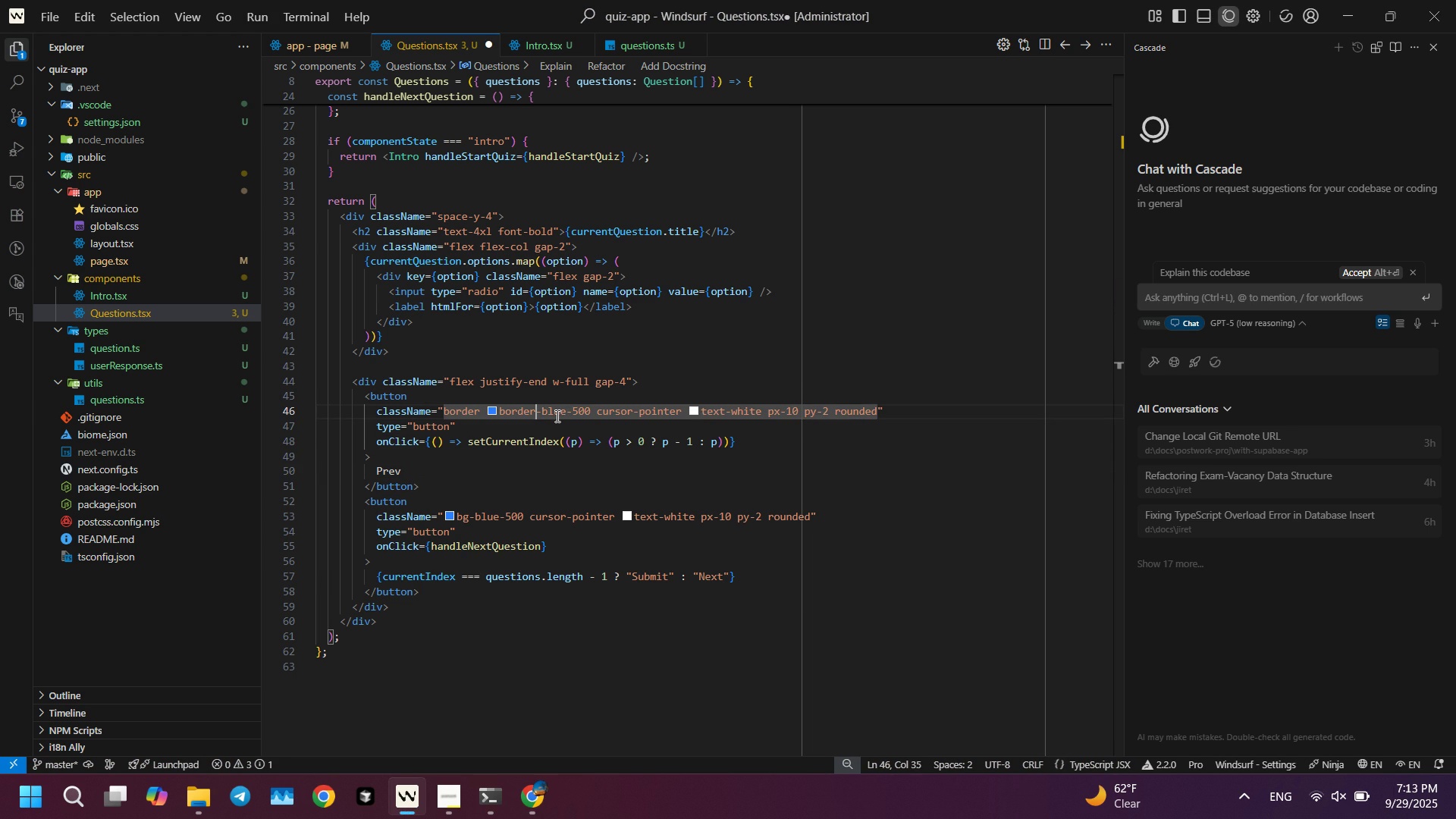 
key(Control+ArrowRight)
 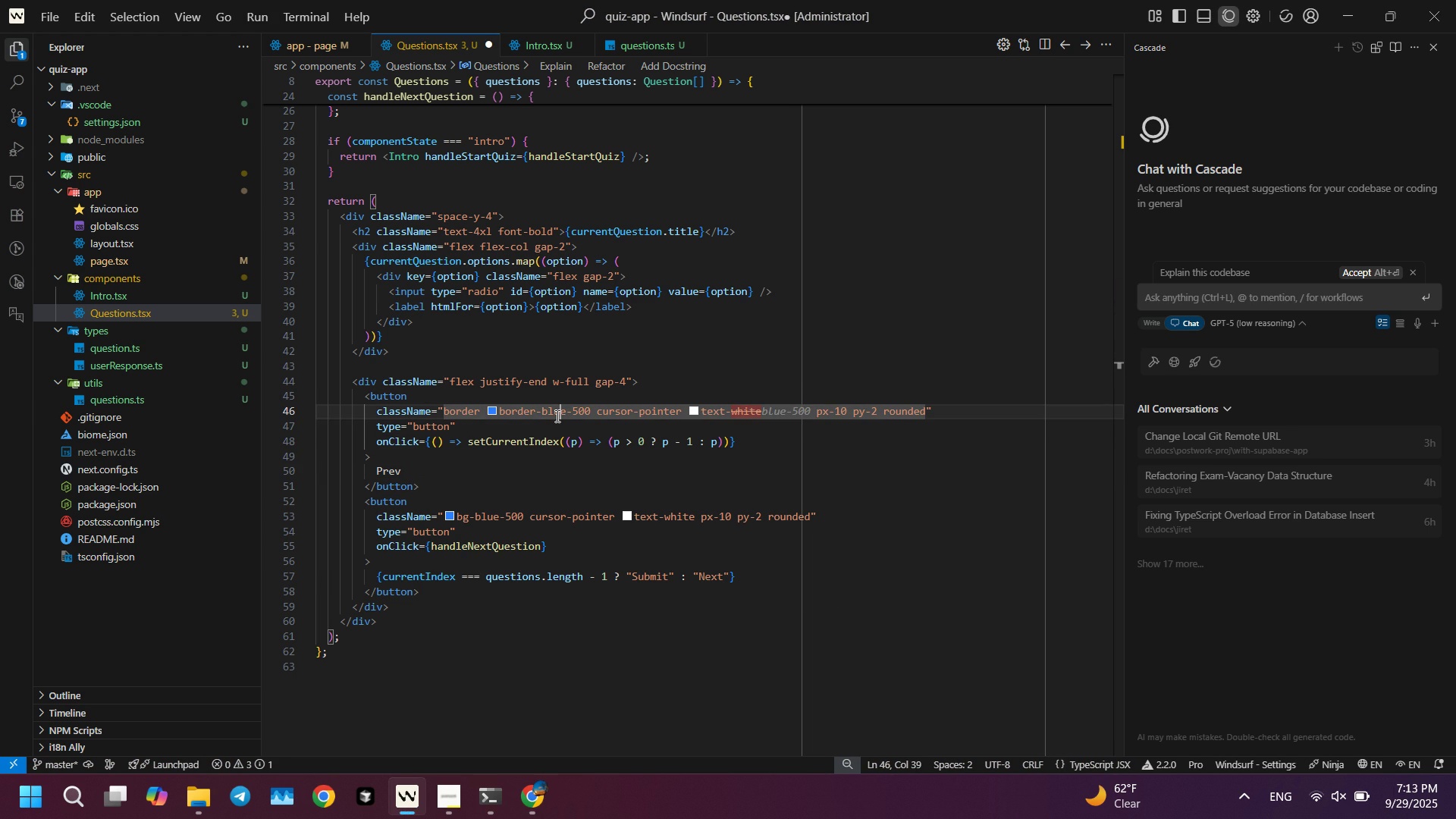 
key(ArrowLeft)
 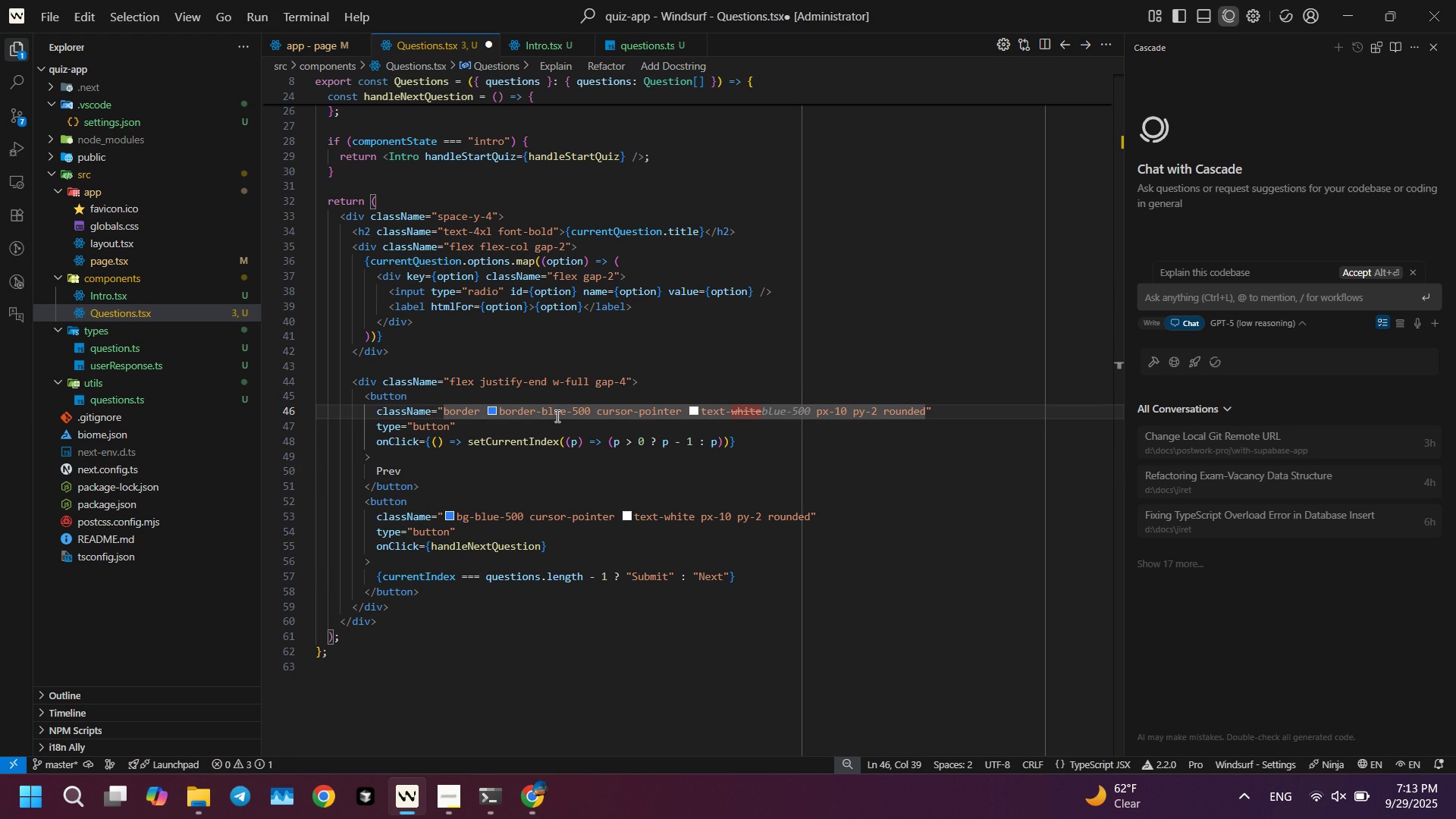 
key(Tab)
 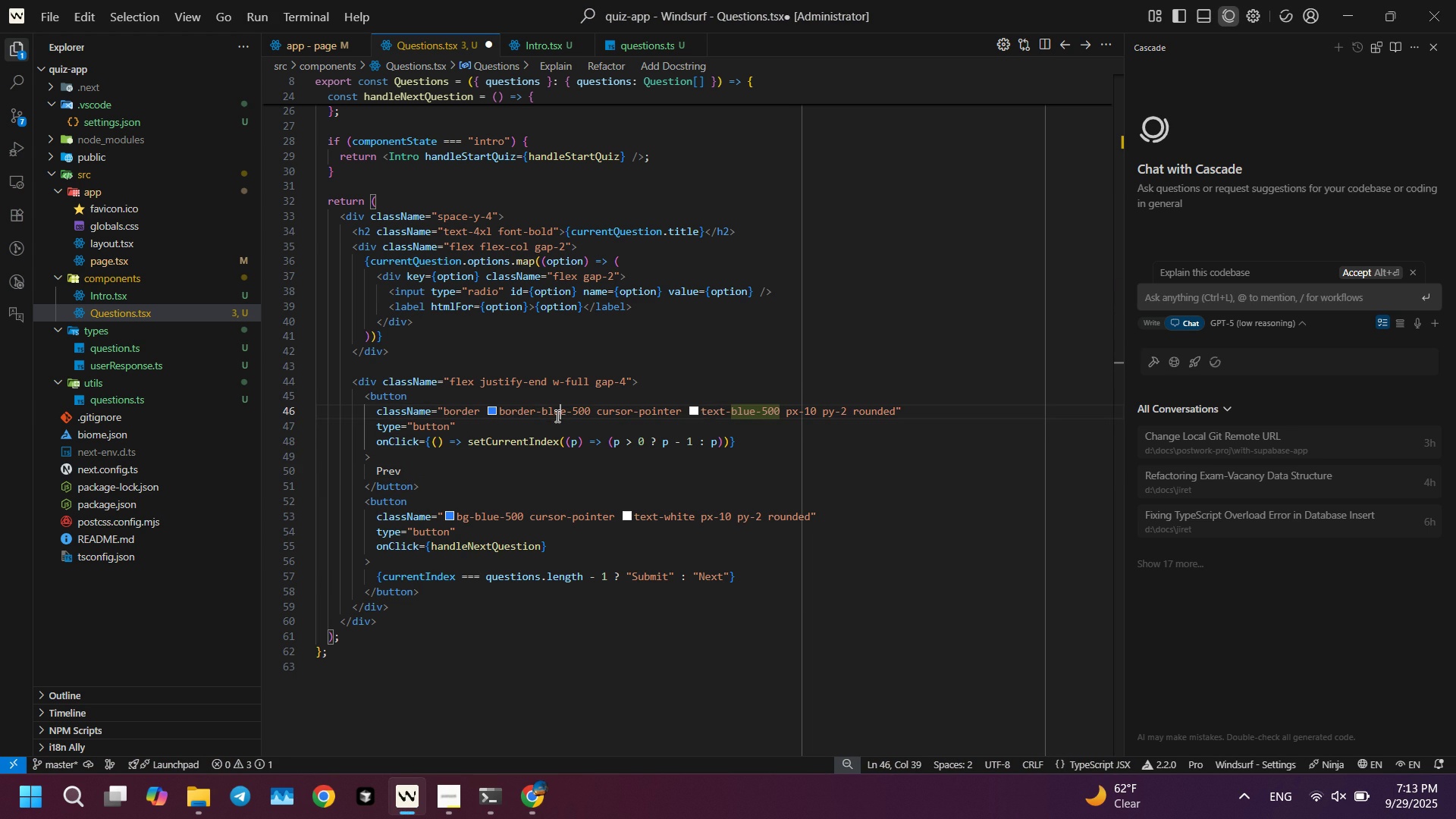 
key(Control+ControlLeft)
 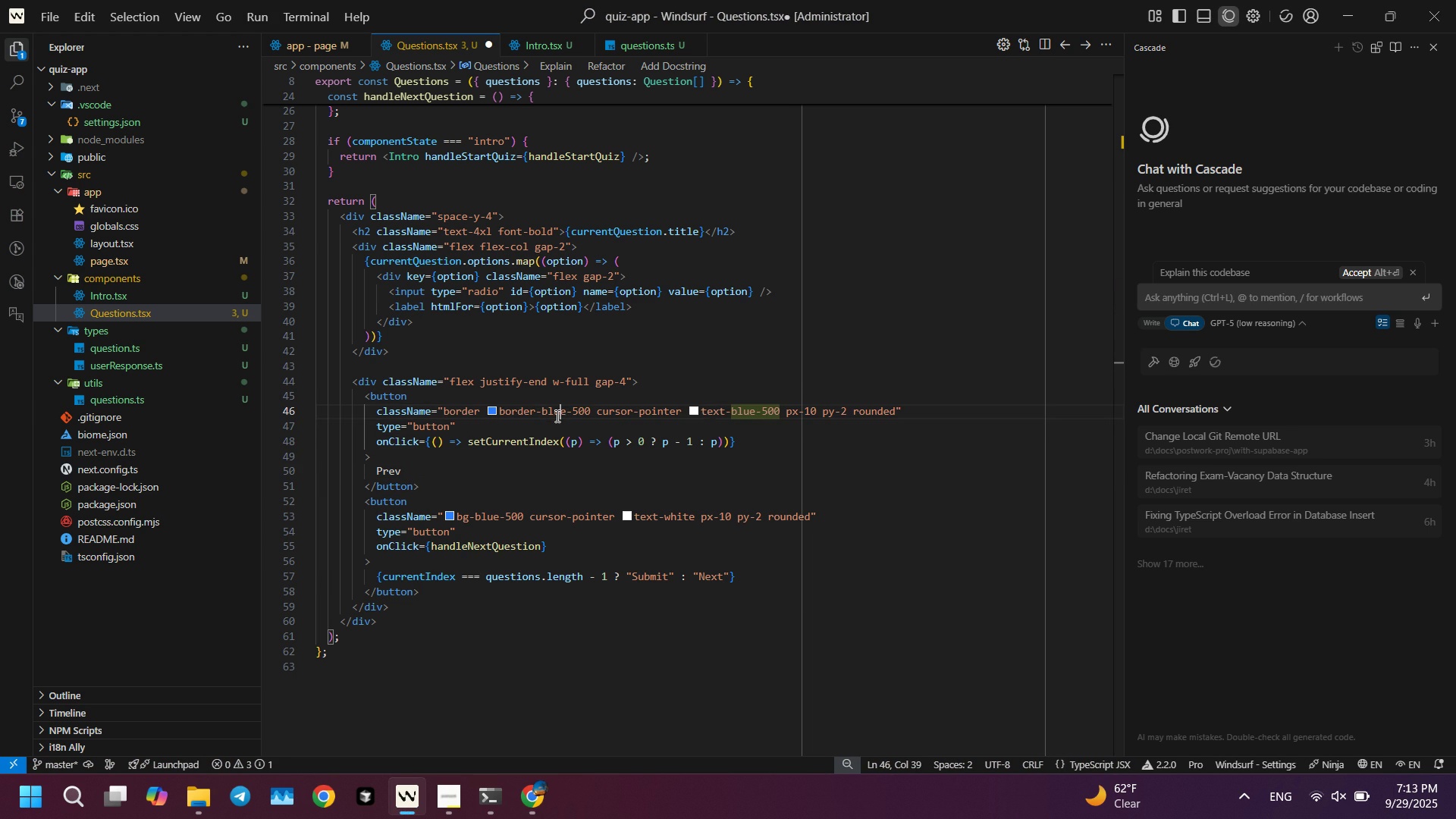 
key(Control+S)
 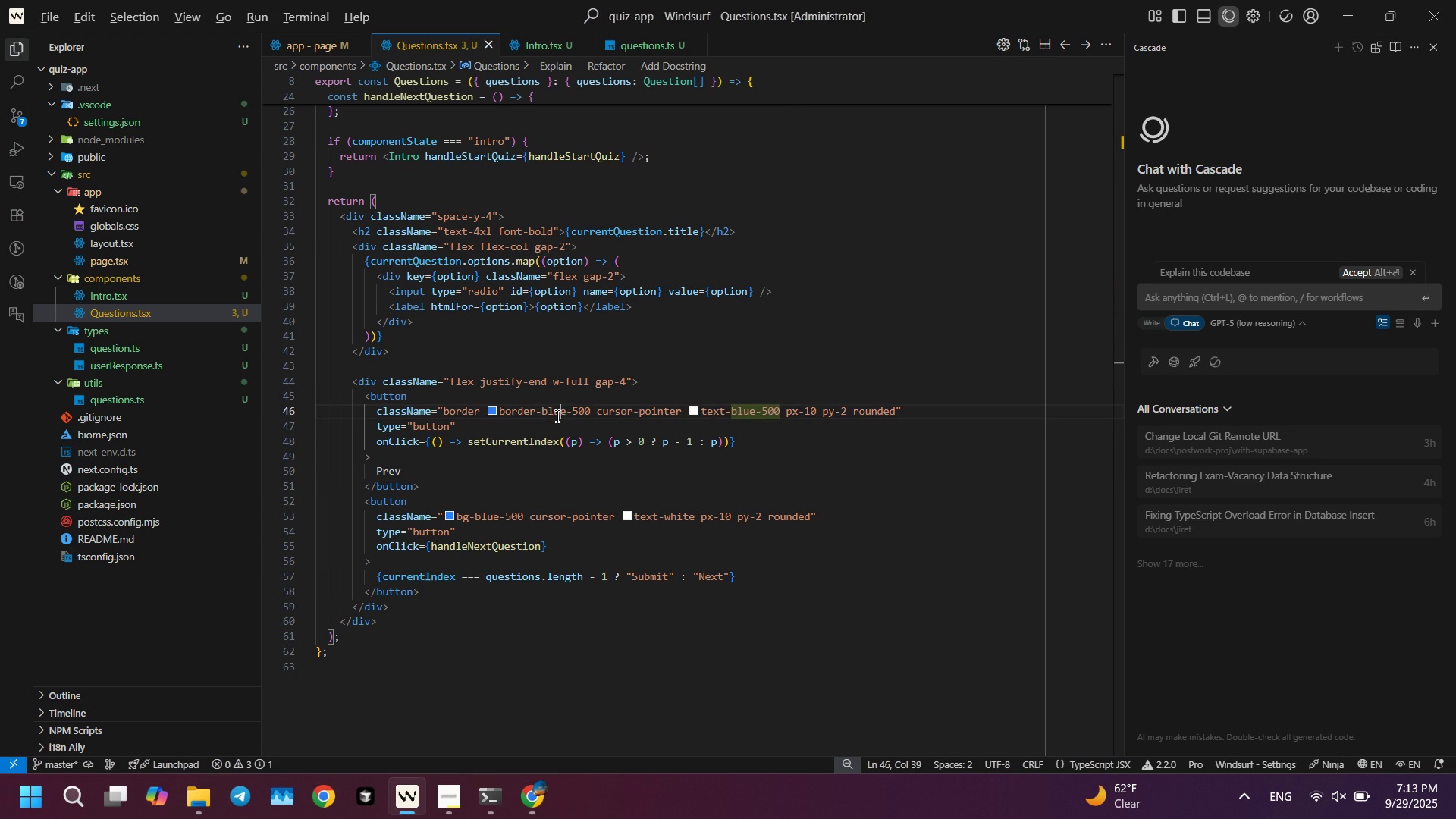 
key(Alt+AltLeft)
 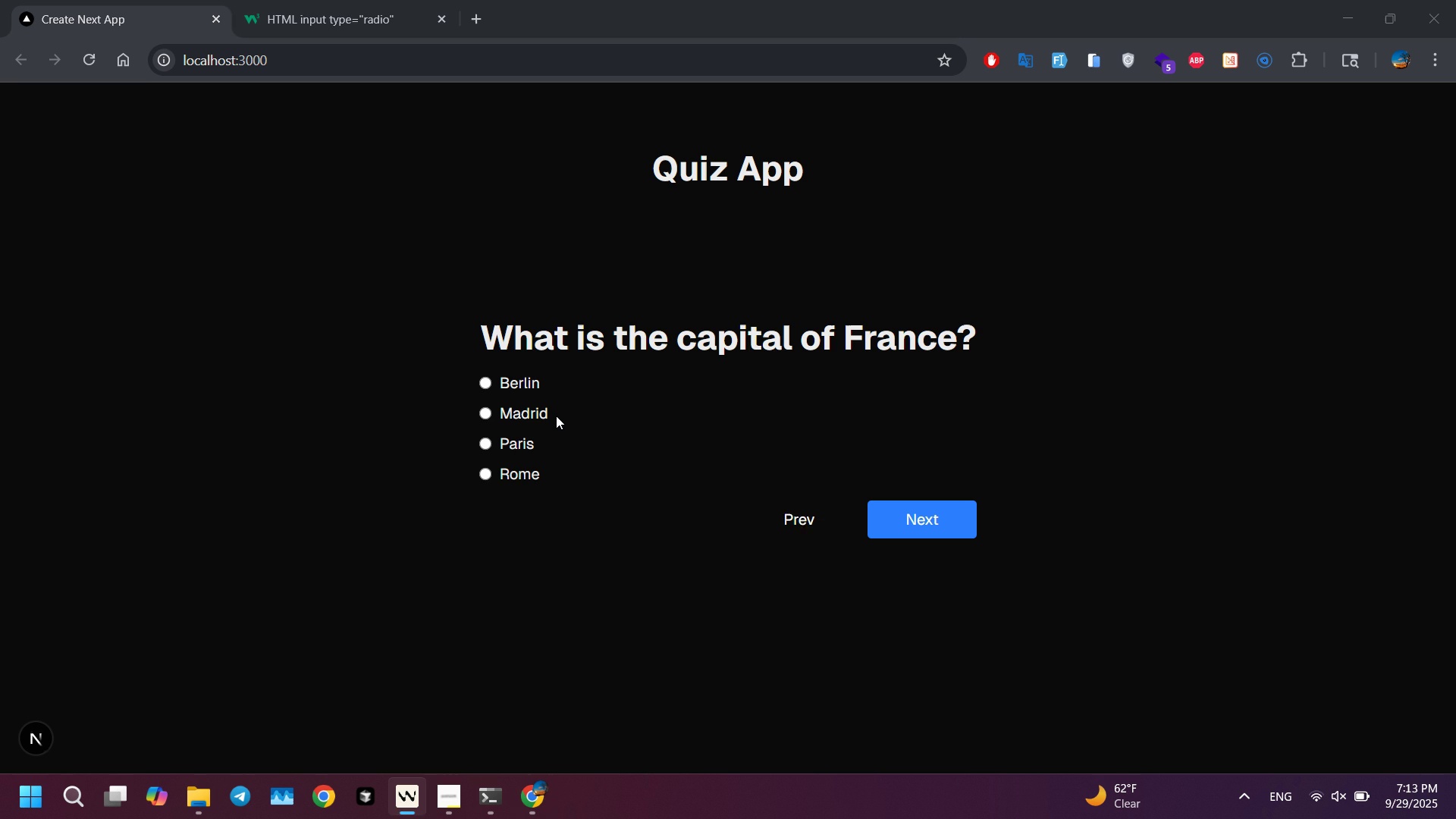 
key(Alt+Tab)
 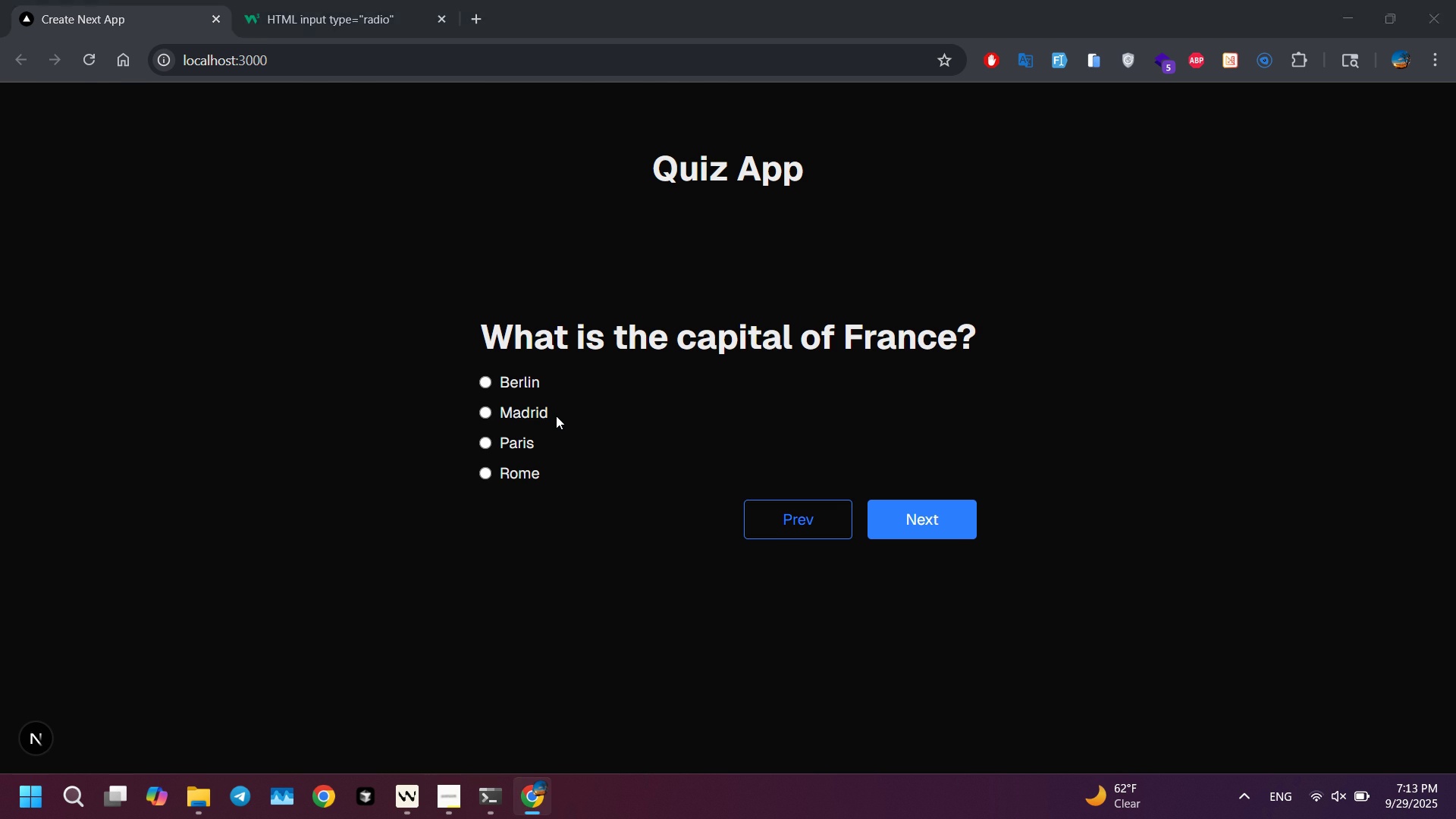 
key(Alt+AltLeft)
 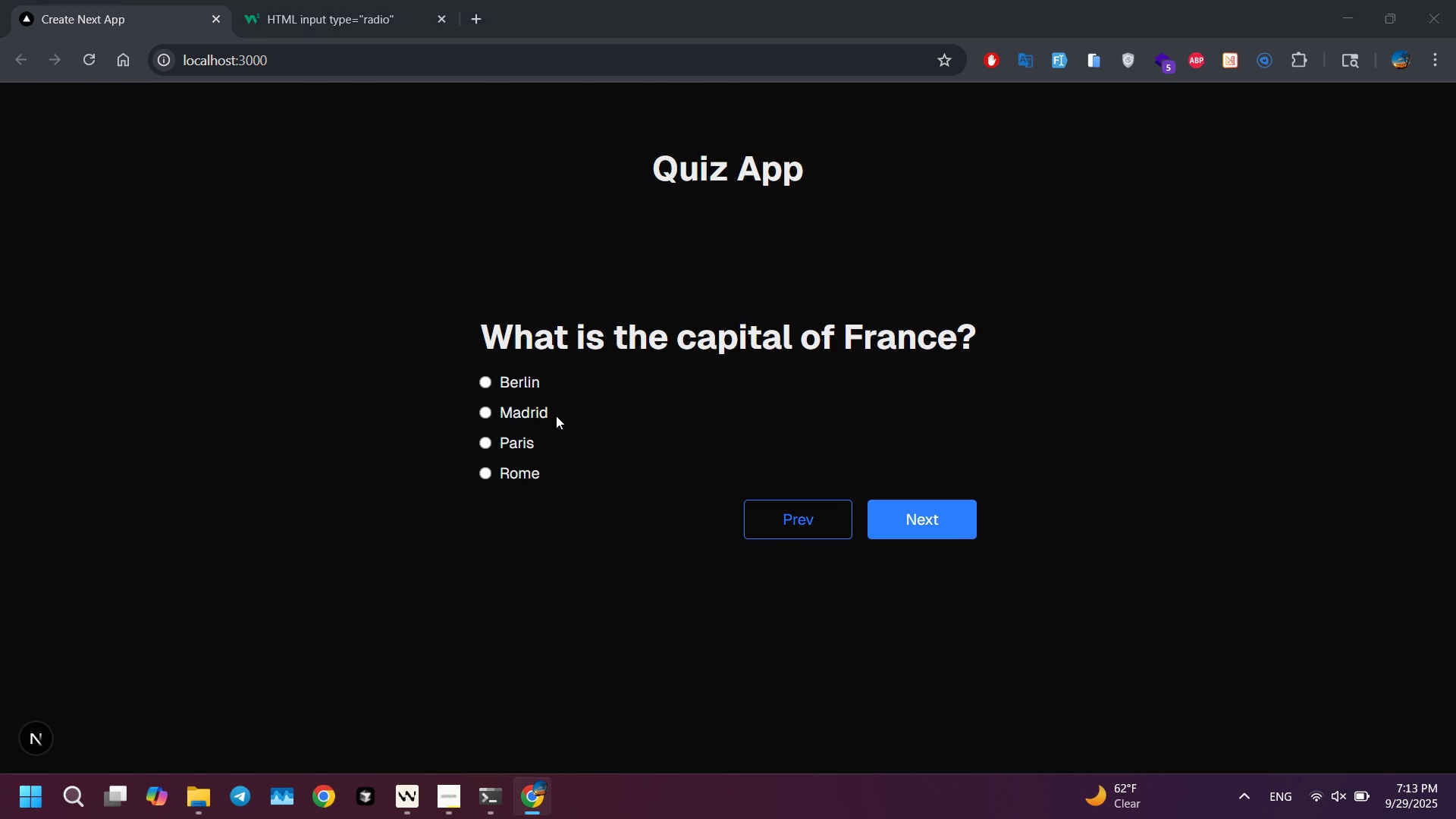 
key(Alt+Tab)
 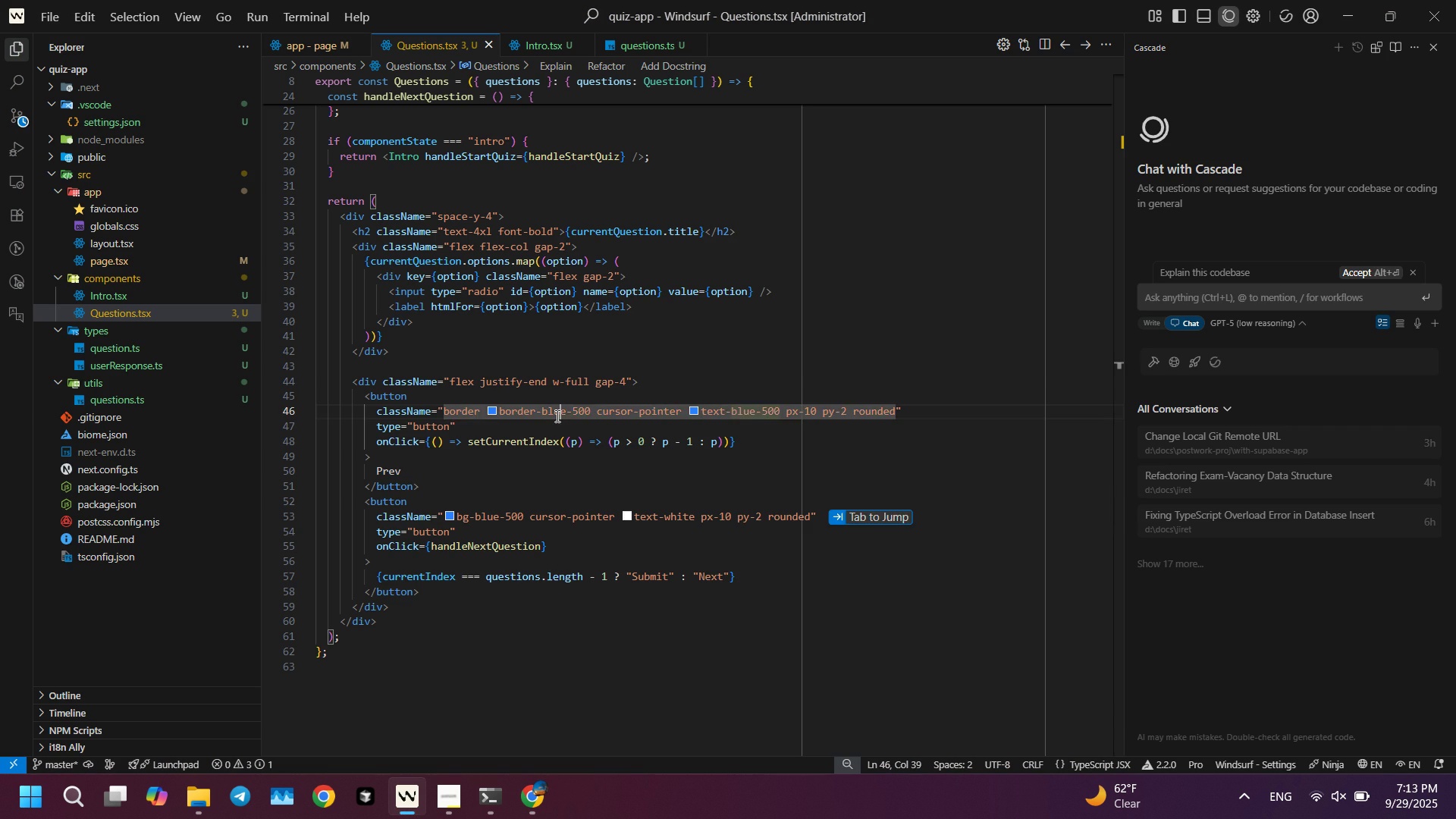 
key(ArrowUp)
 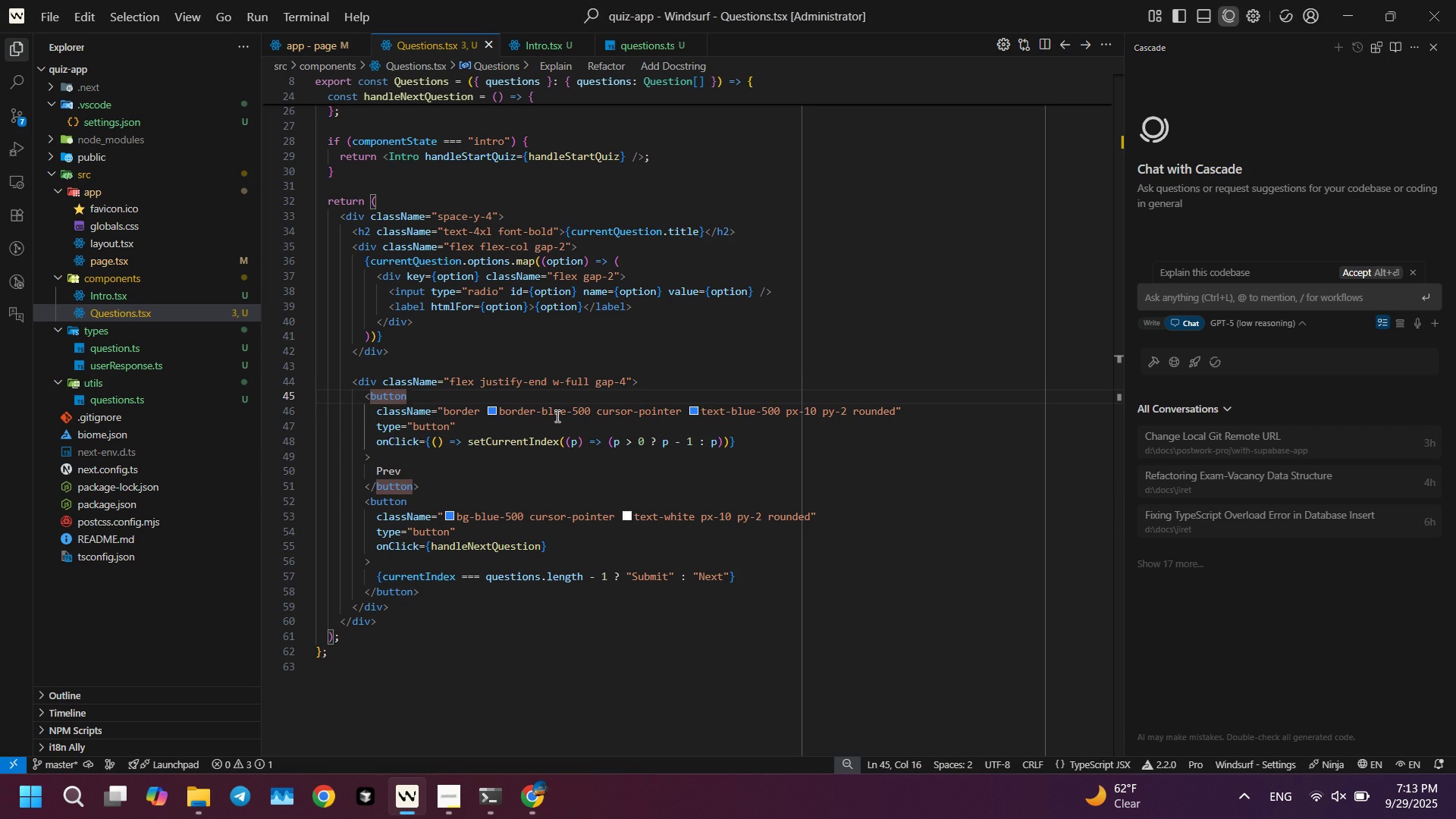 
key(ArrowUp)
 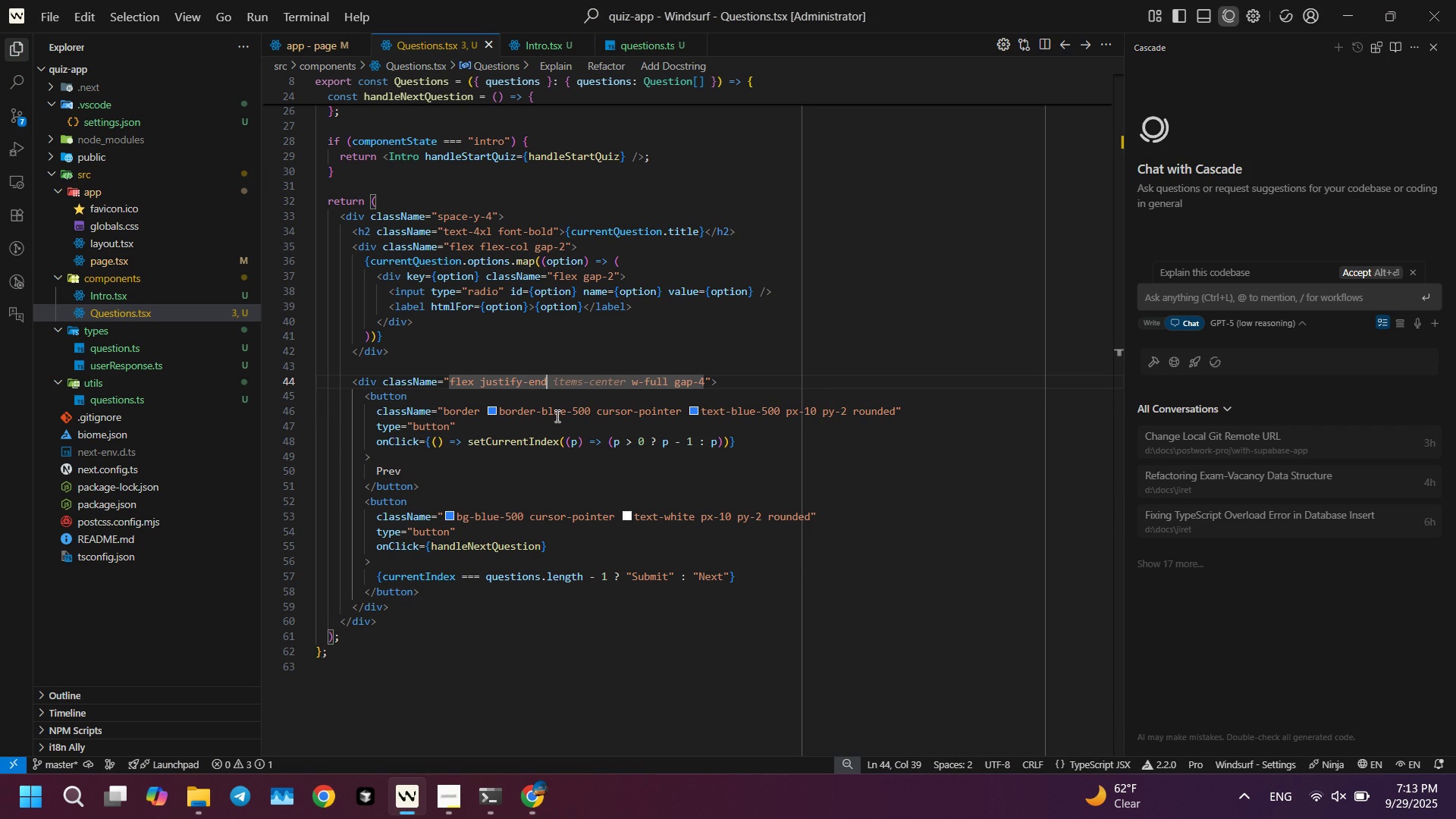 
type( t)
key(Backspace)
type(mt-4)
 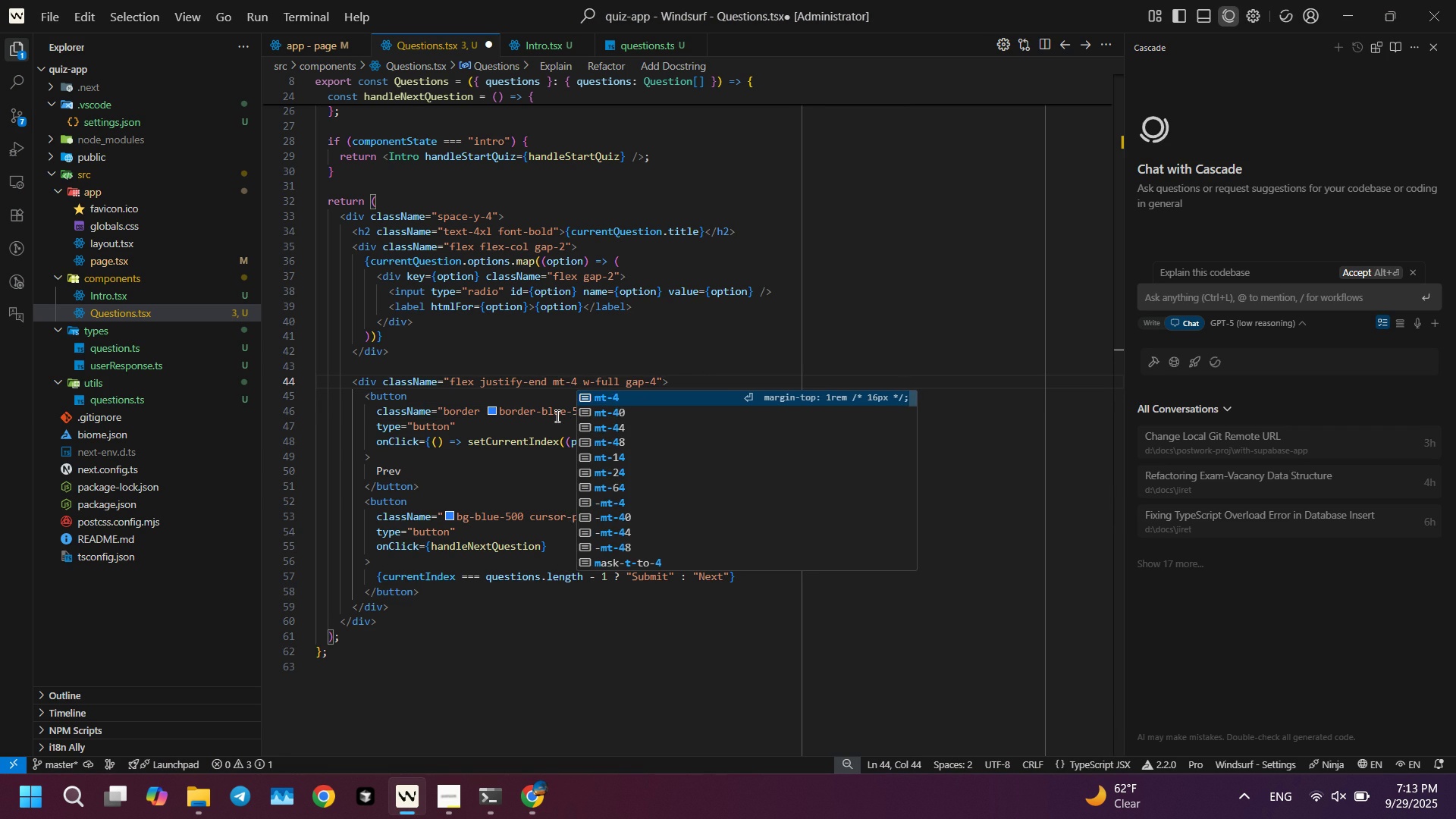 
key(Enter)
 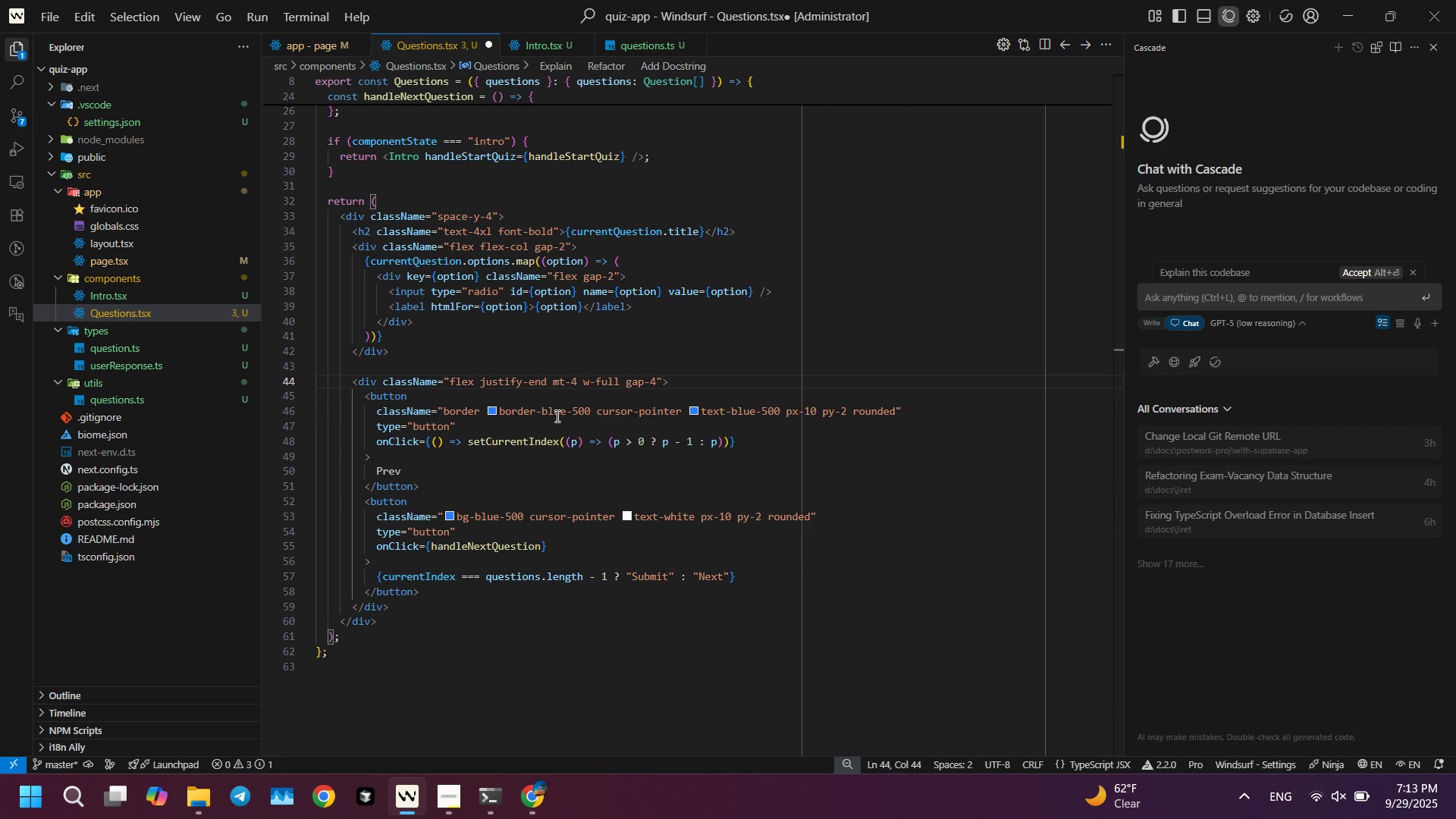 
key(Control+ControlLeft)
 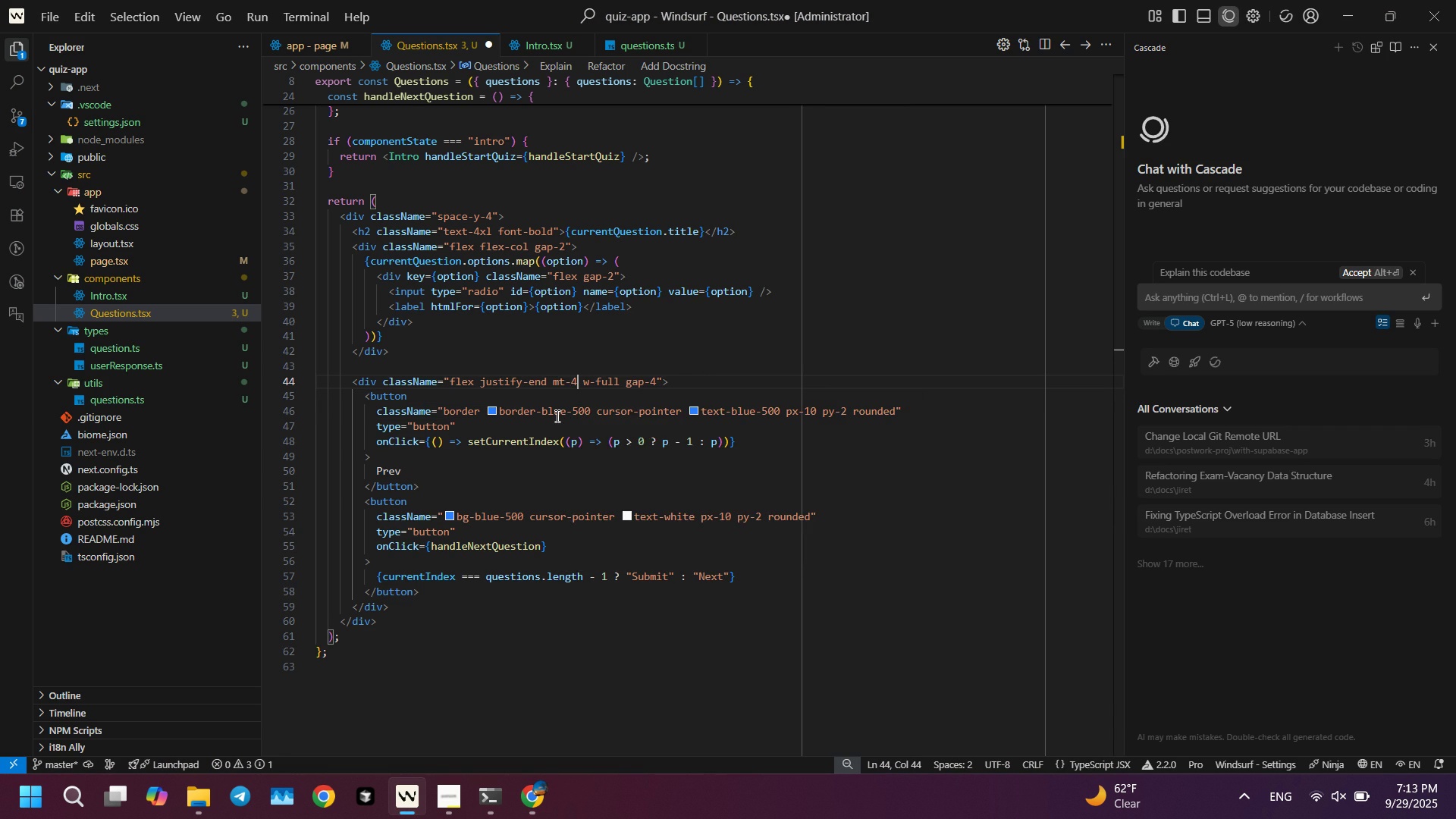 
key(Control+S)
 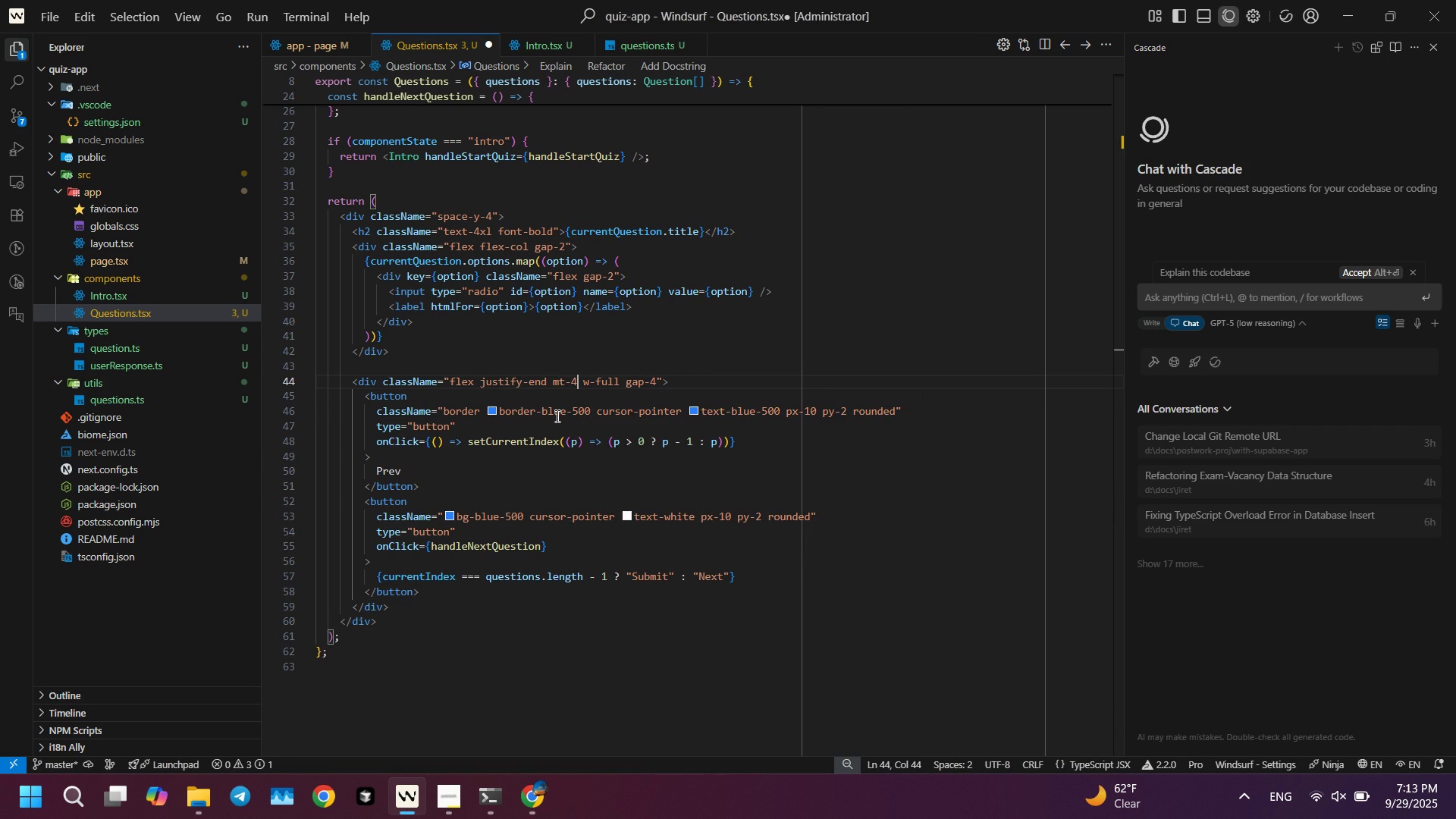 
key(Alt+AltLeft)
 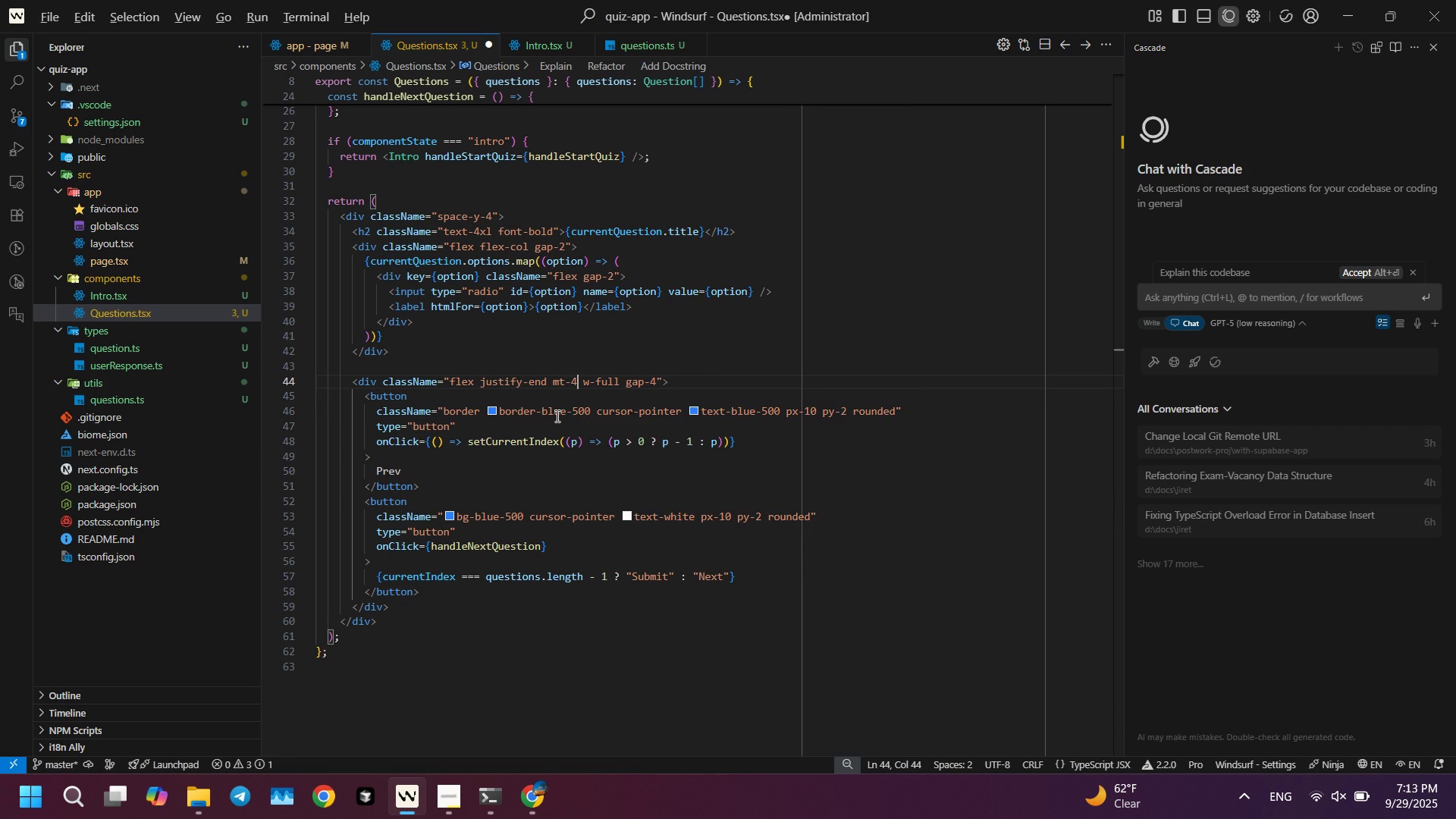 
key(Alt+Tab)
 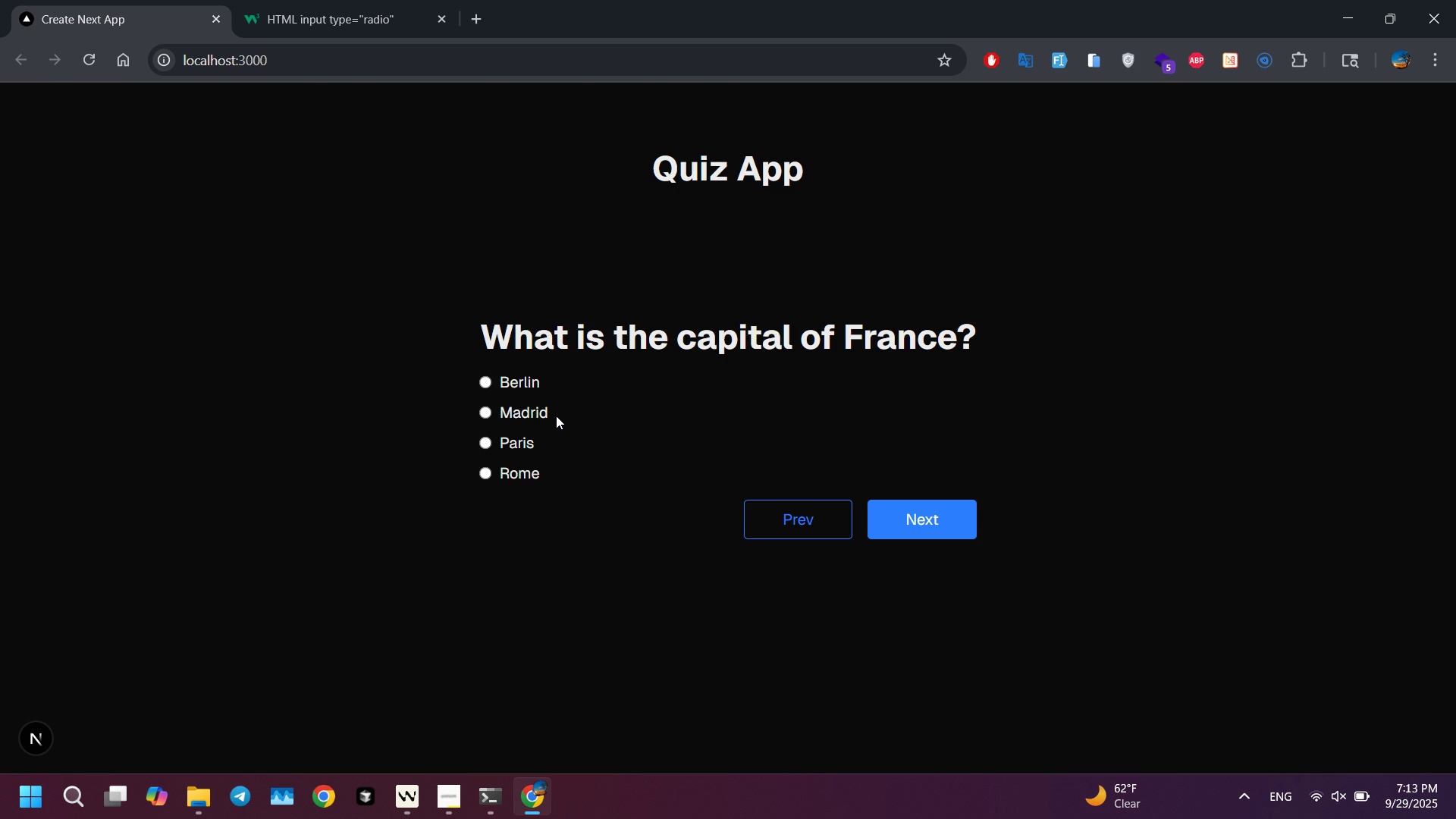 
key(Alt+AltLeft)
 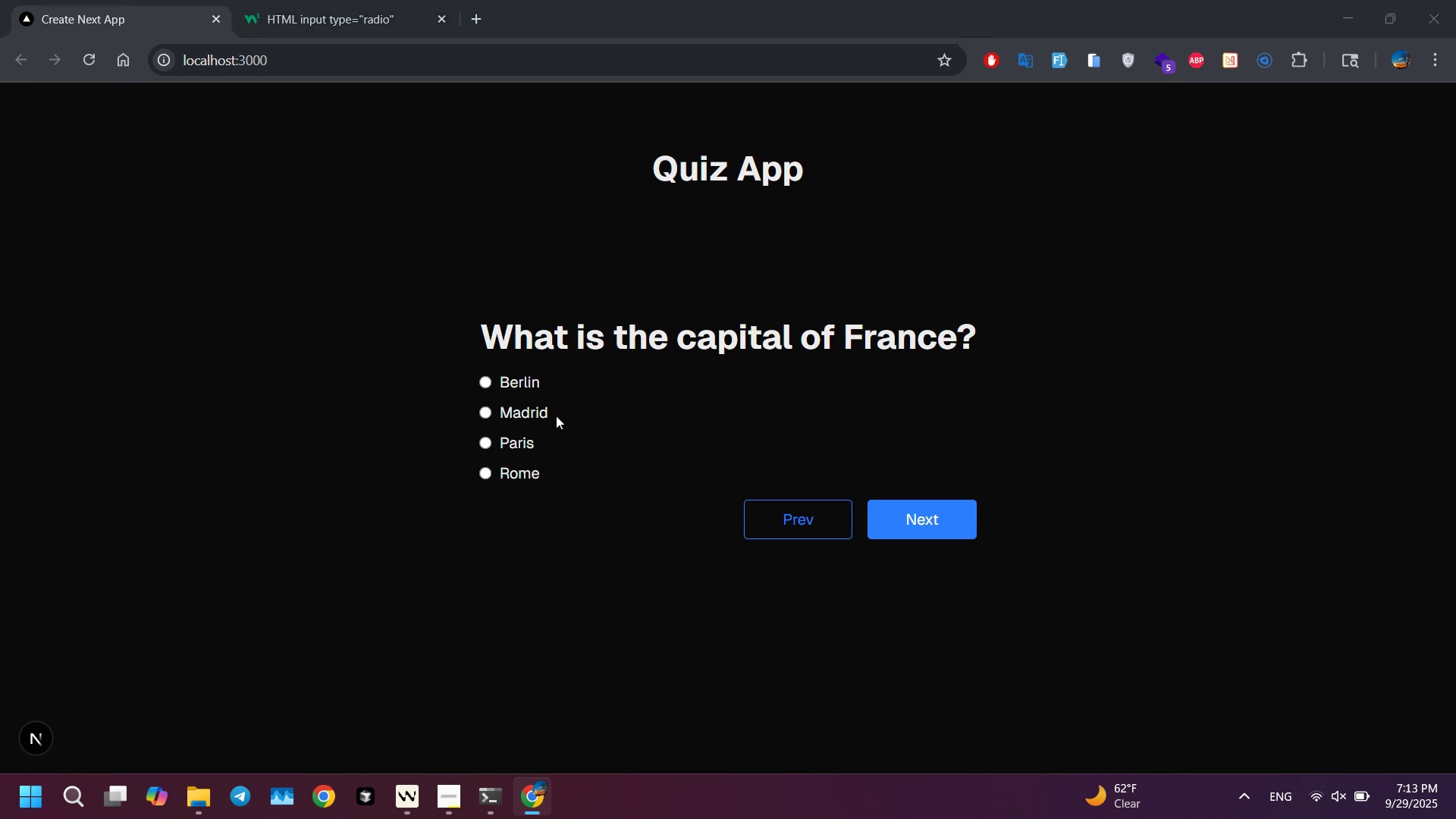 
key(Alt+Tab)
 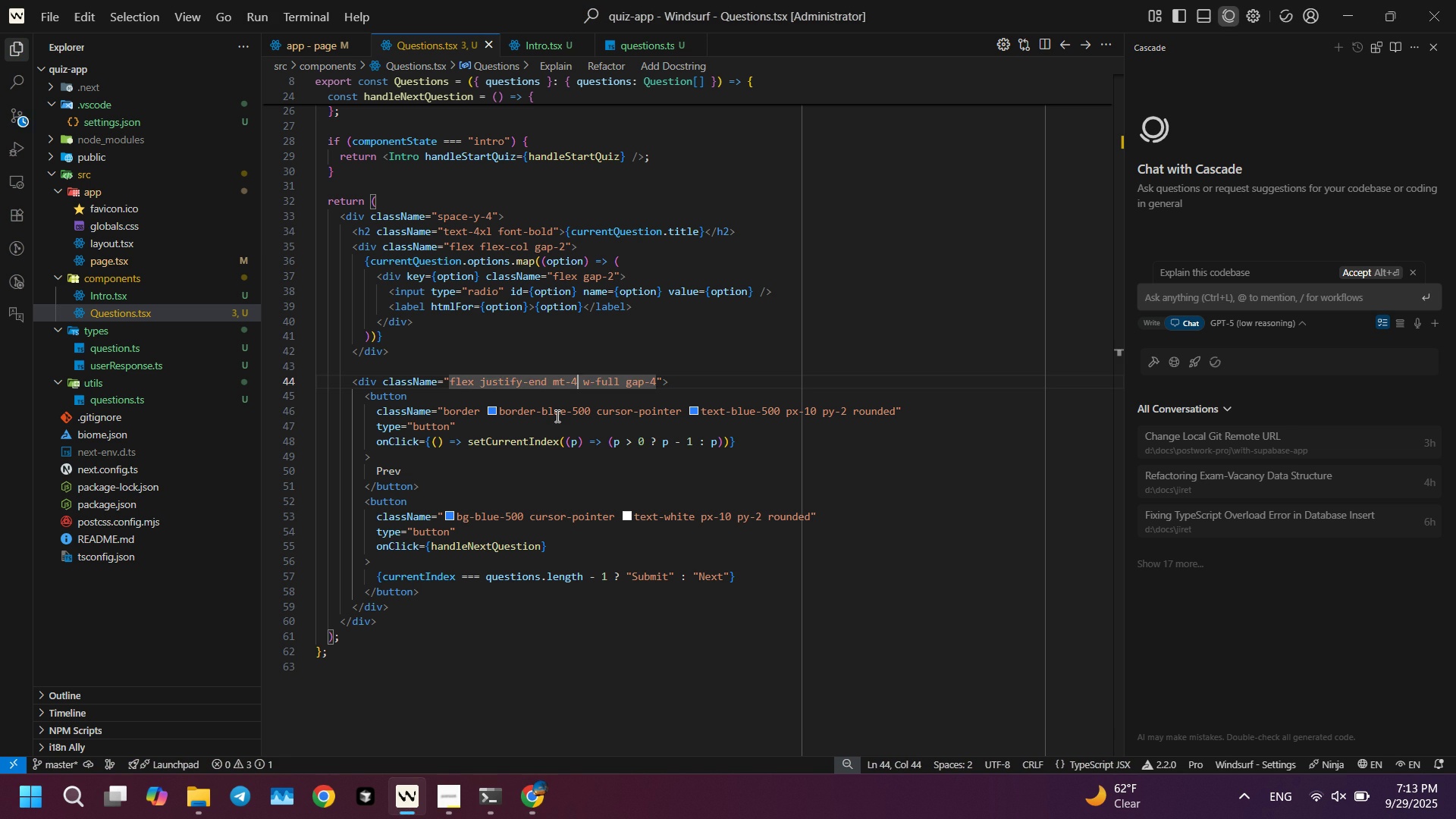 
key(ArrowLeft)
 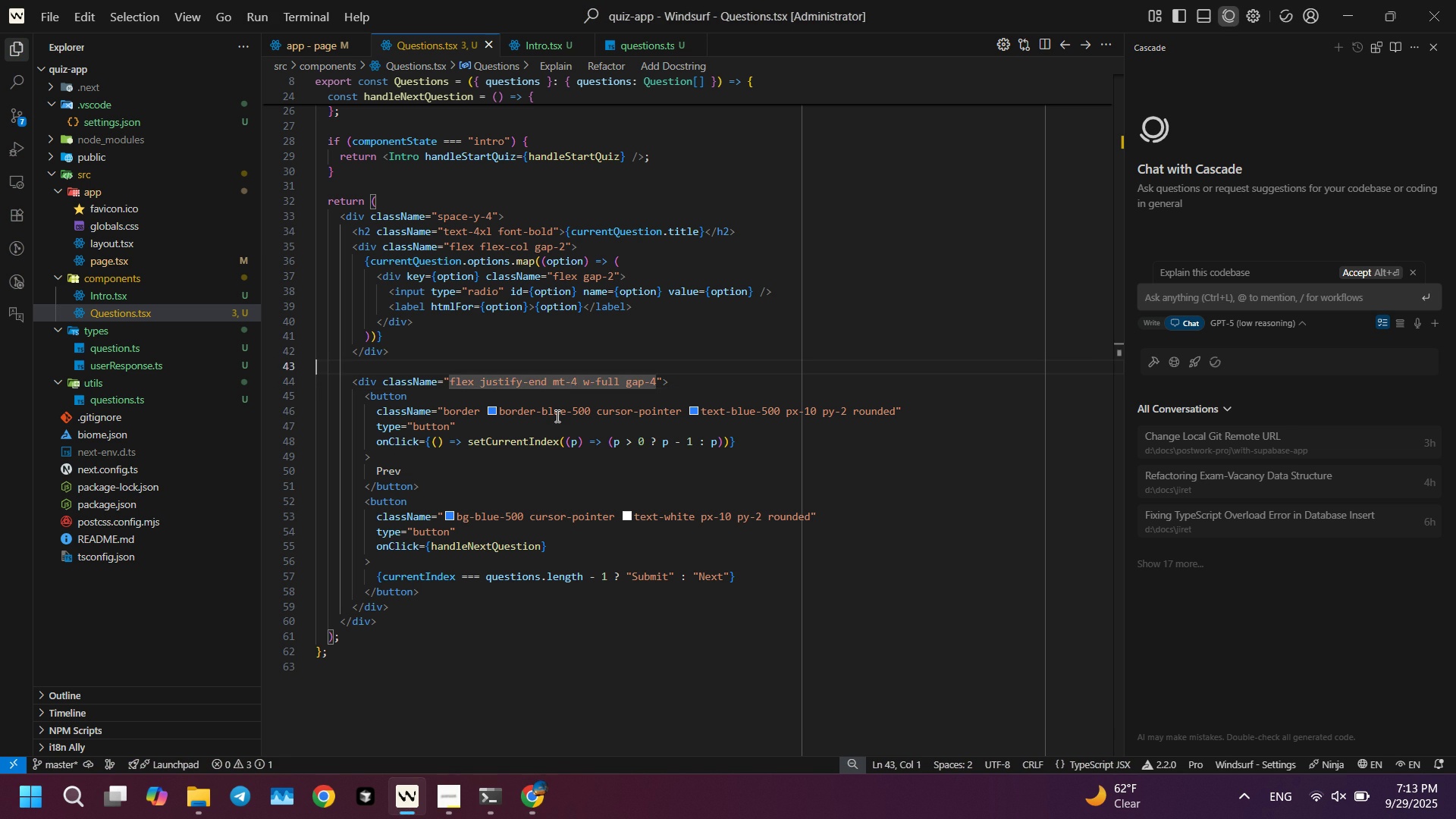 
key(ArrowUp)
 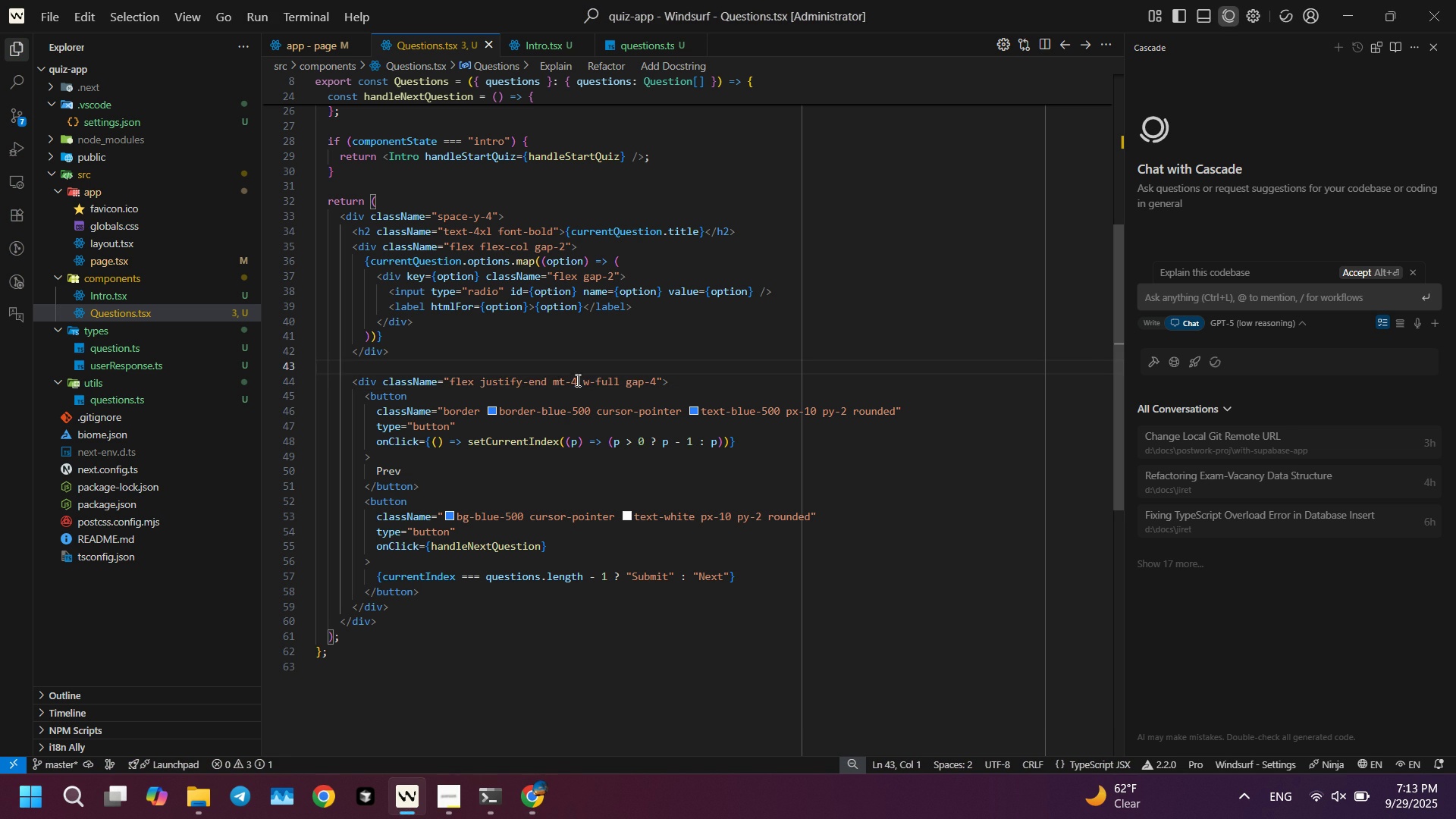 
left_click([578, 375])
 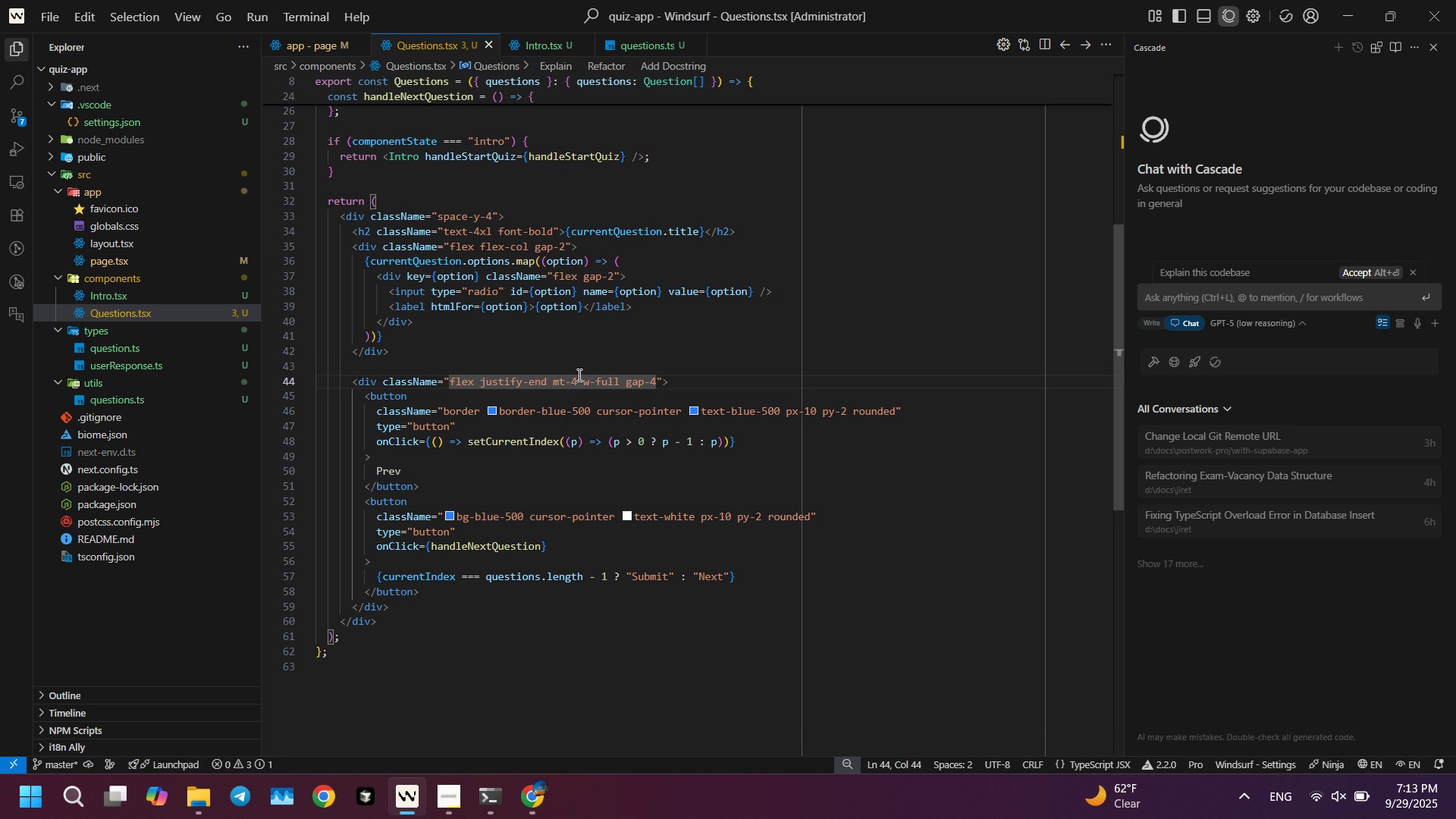 
key(Backspace)
 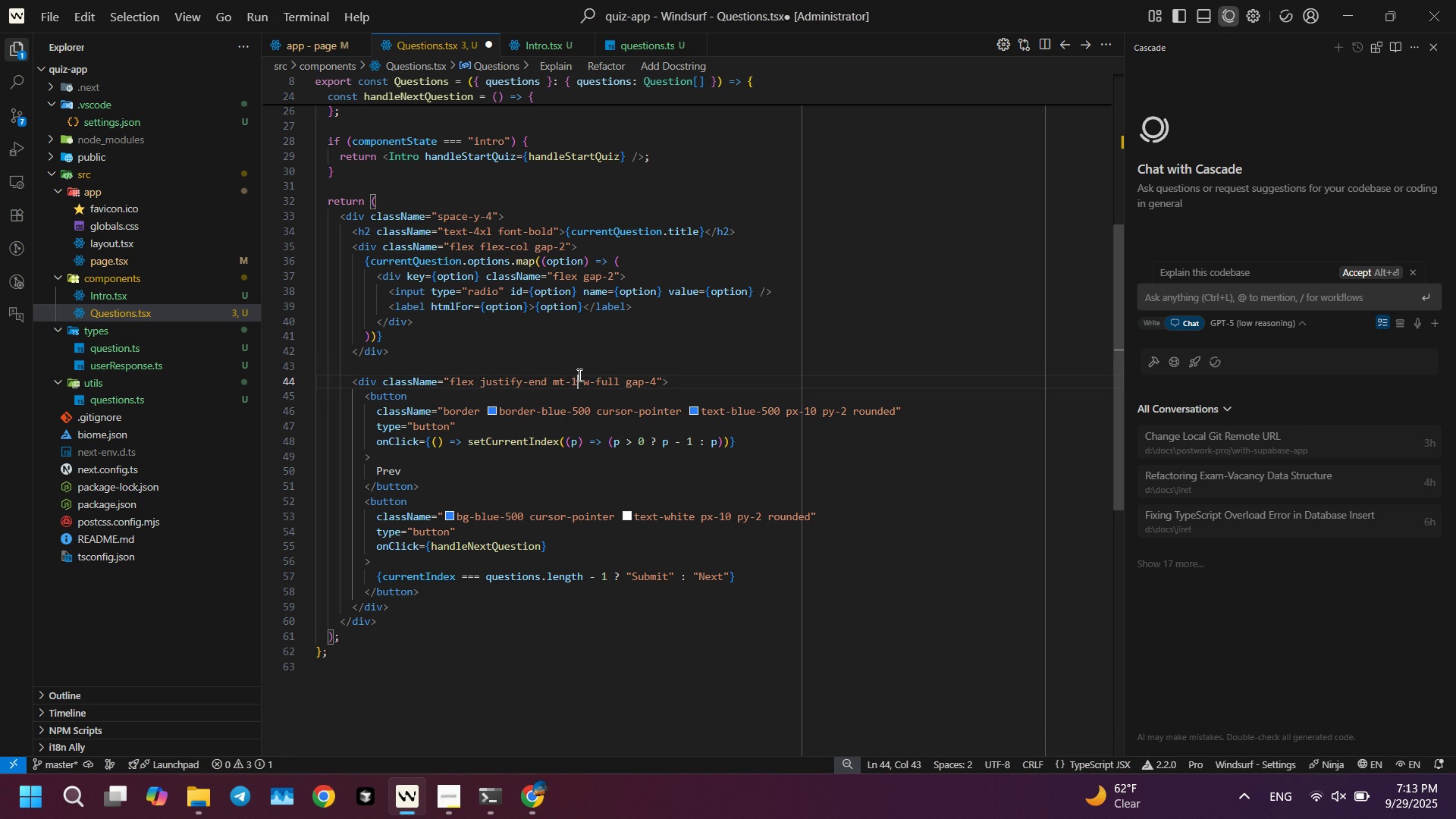 
key(1)
 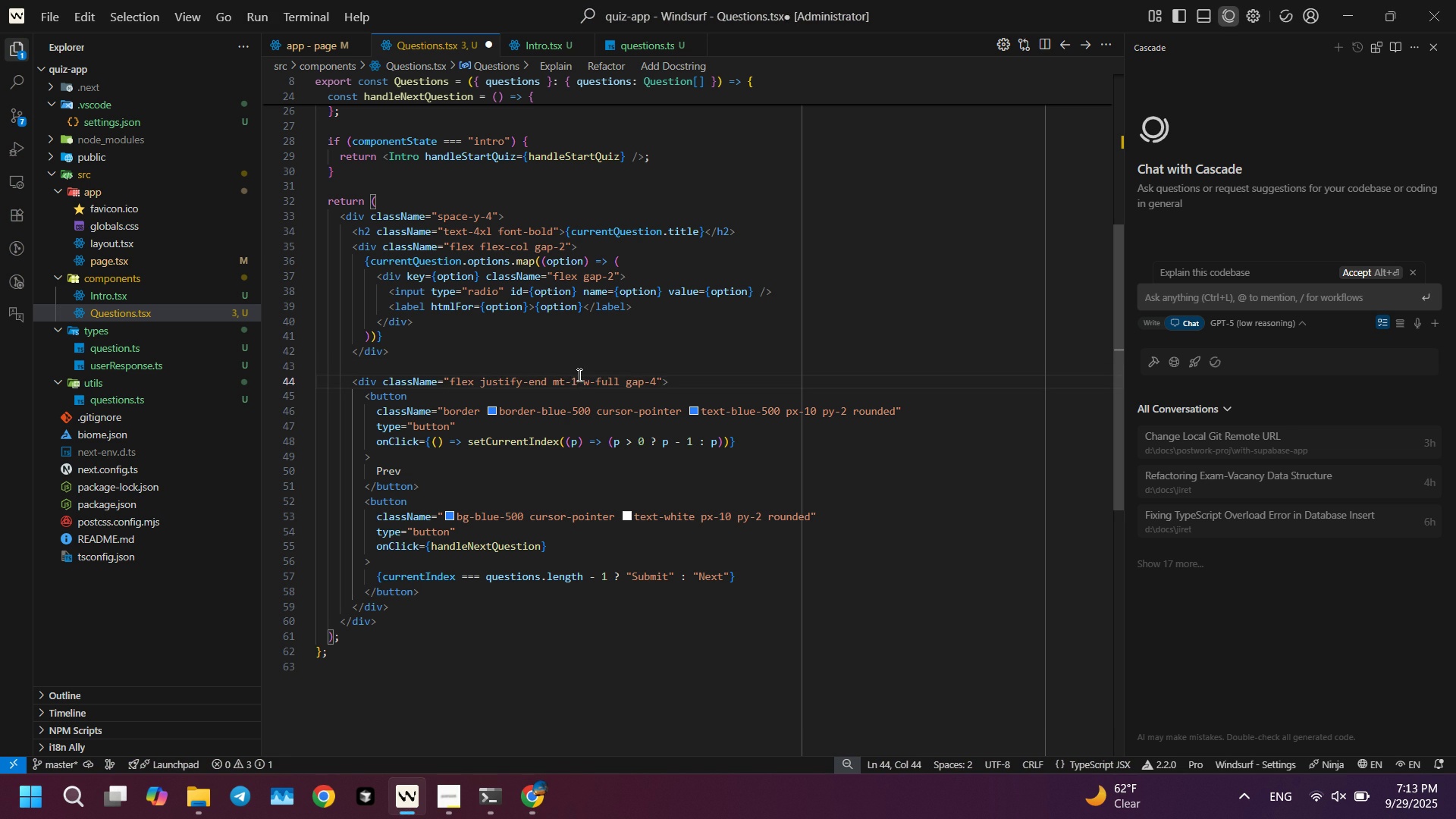 
key(Backspace)
 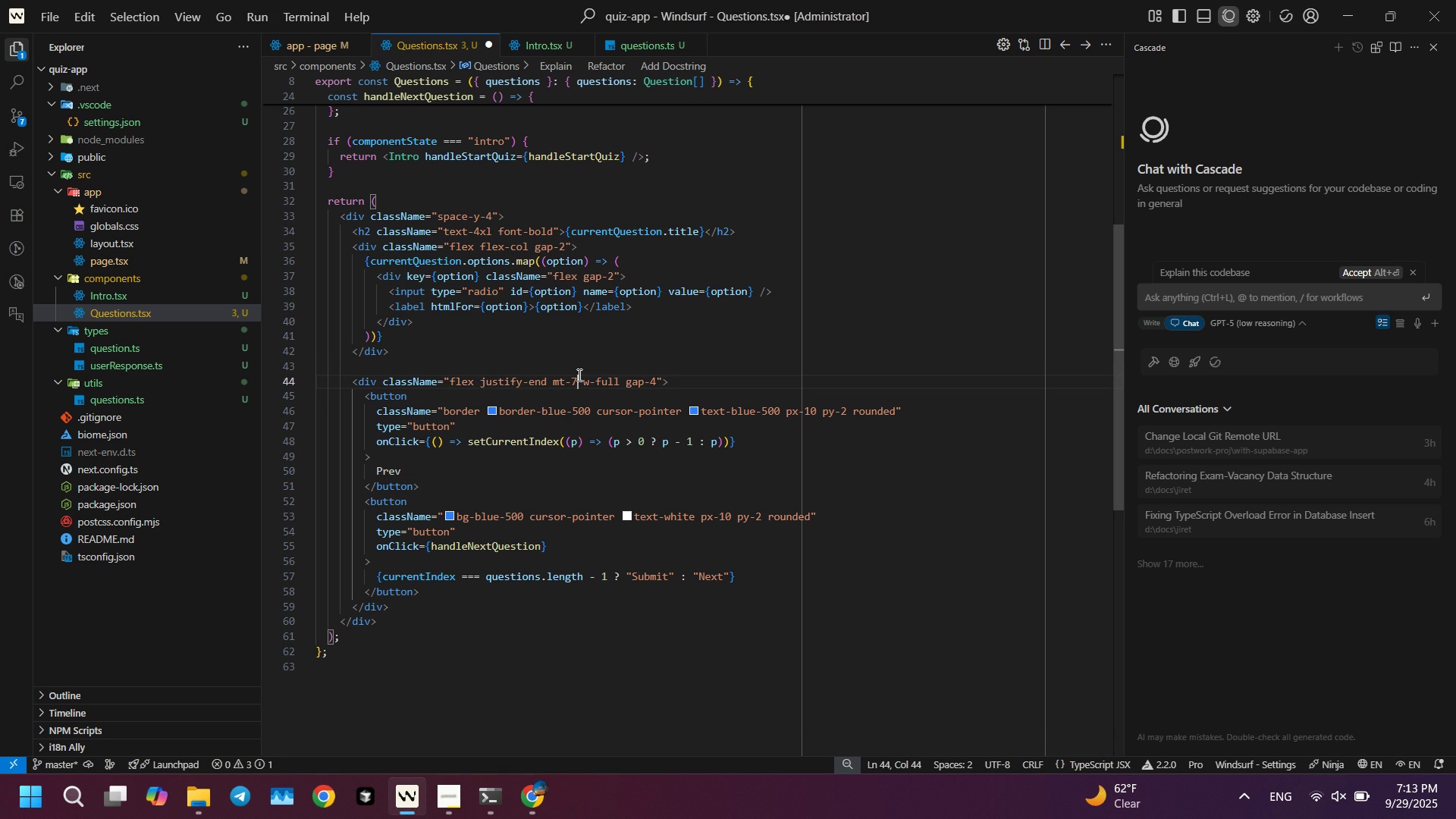 
key(7)
 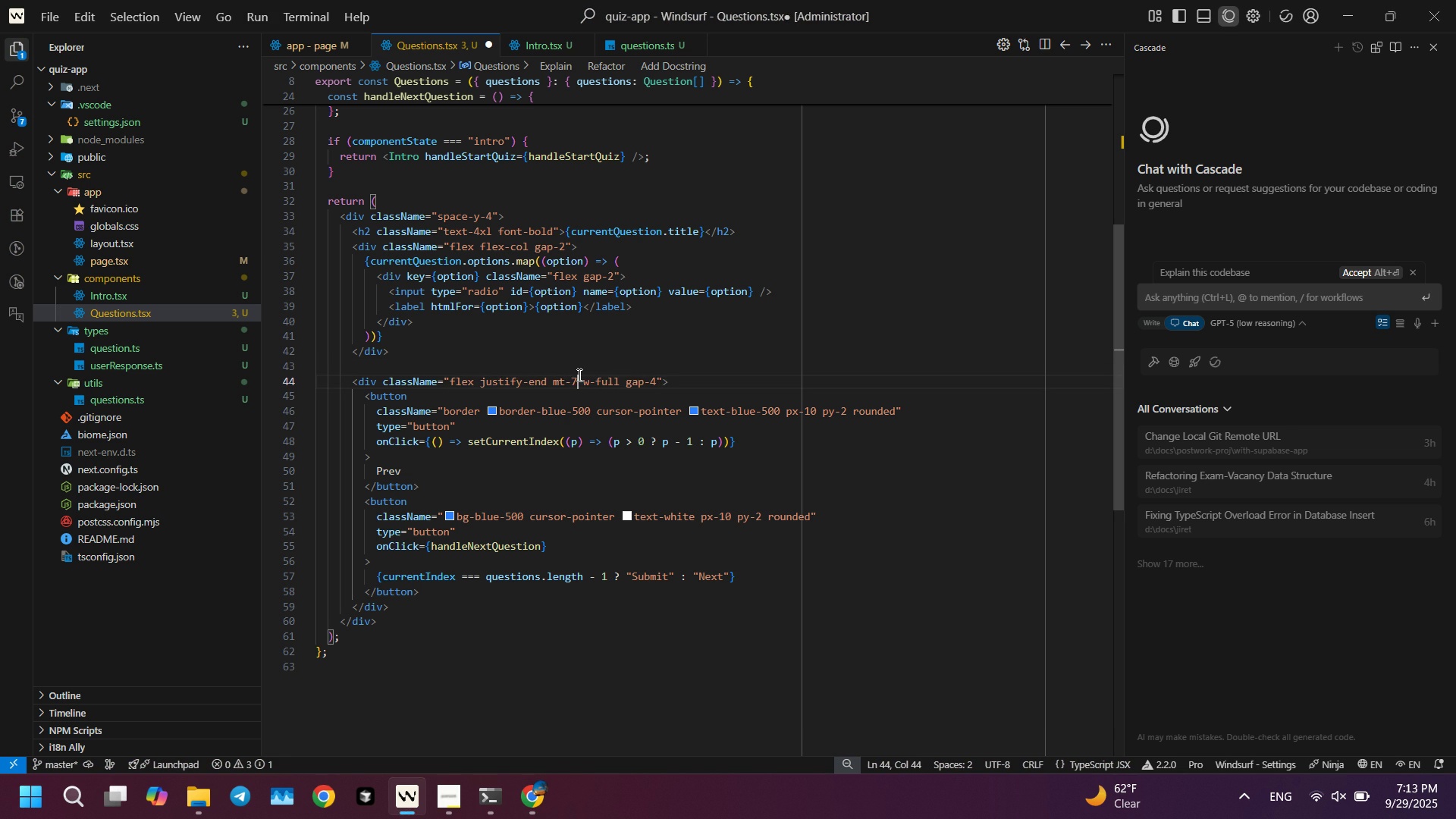 
key(Control+ControlLeft)
 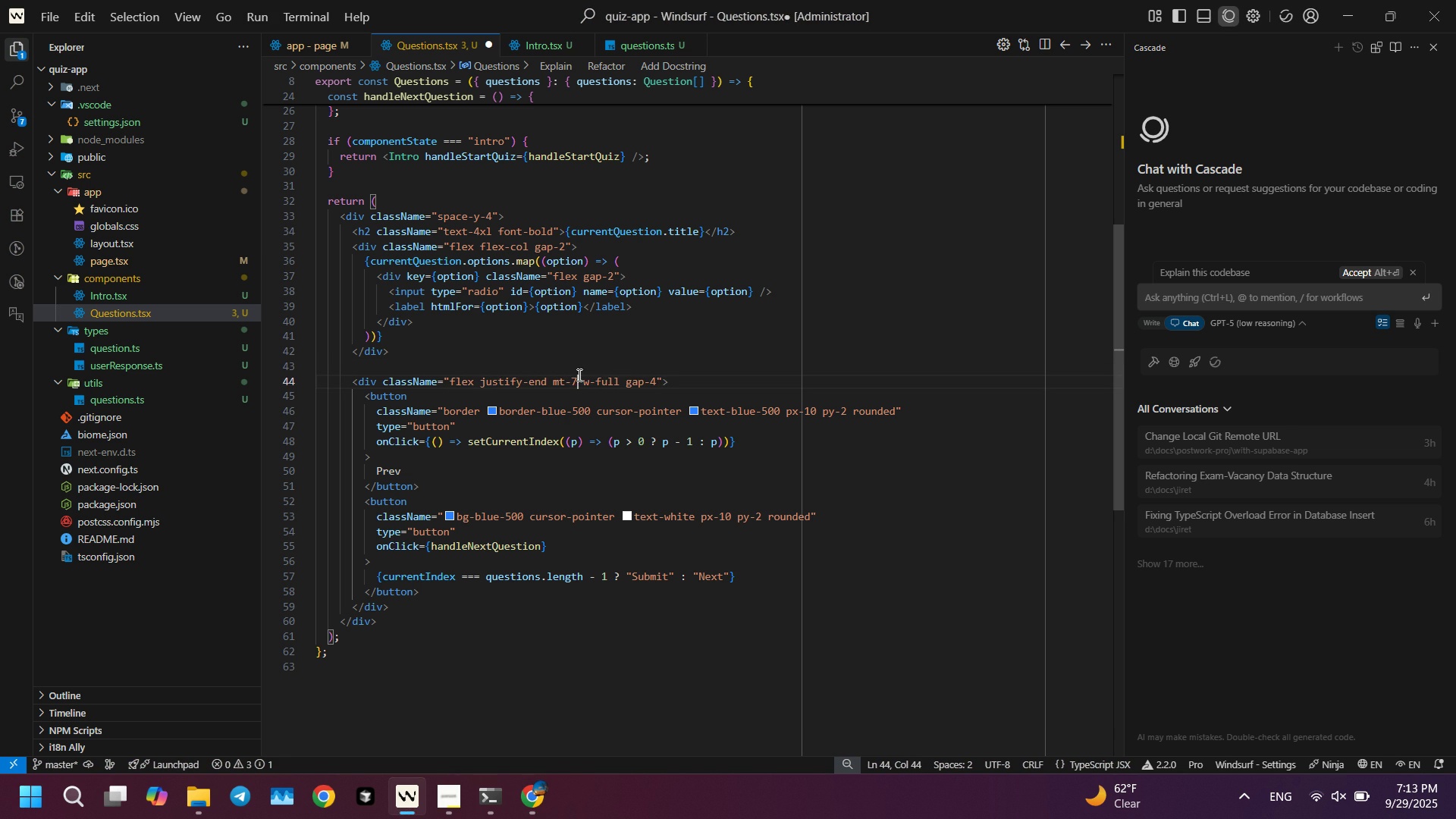 
key(Control+S)
 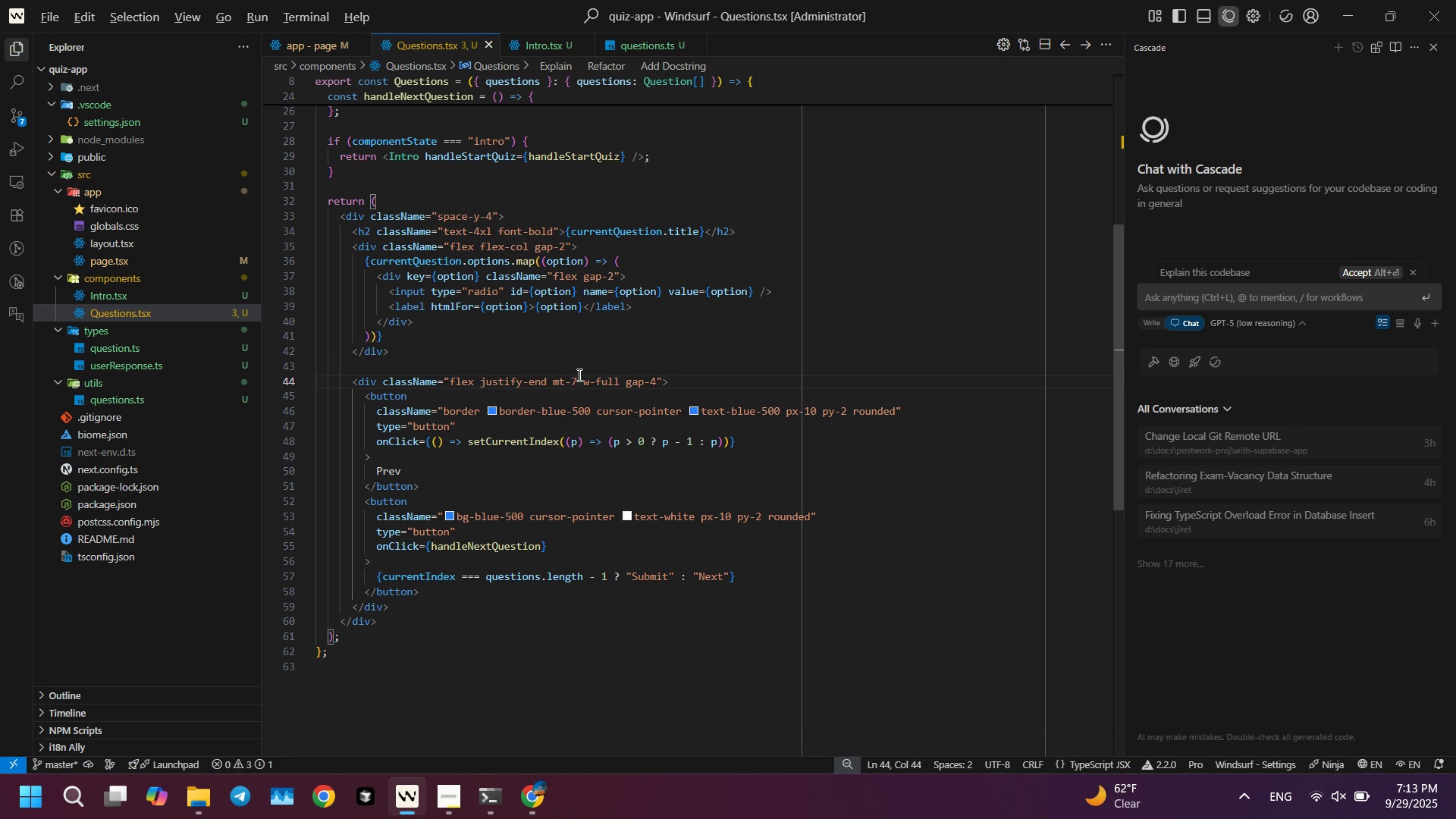 
key(Alt+AltLeft)
 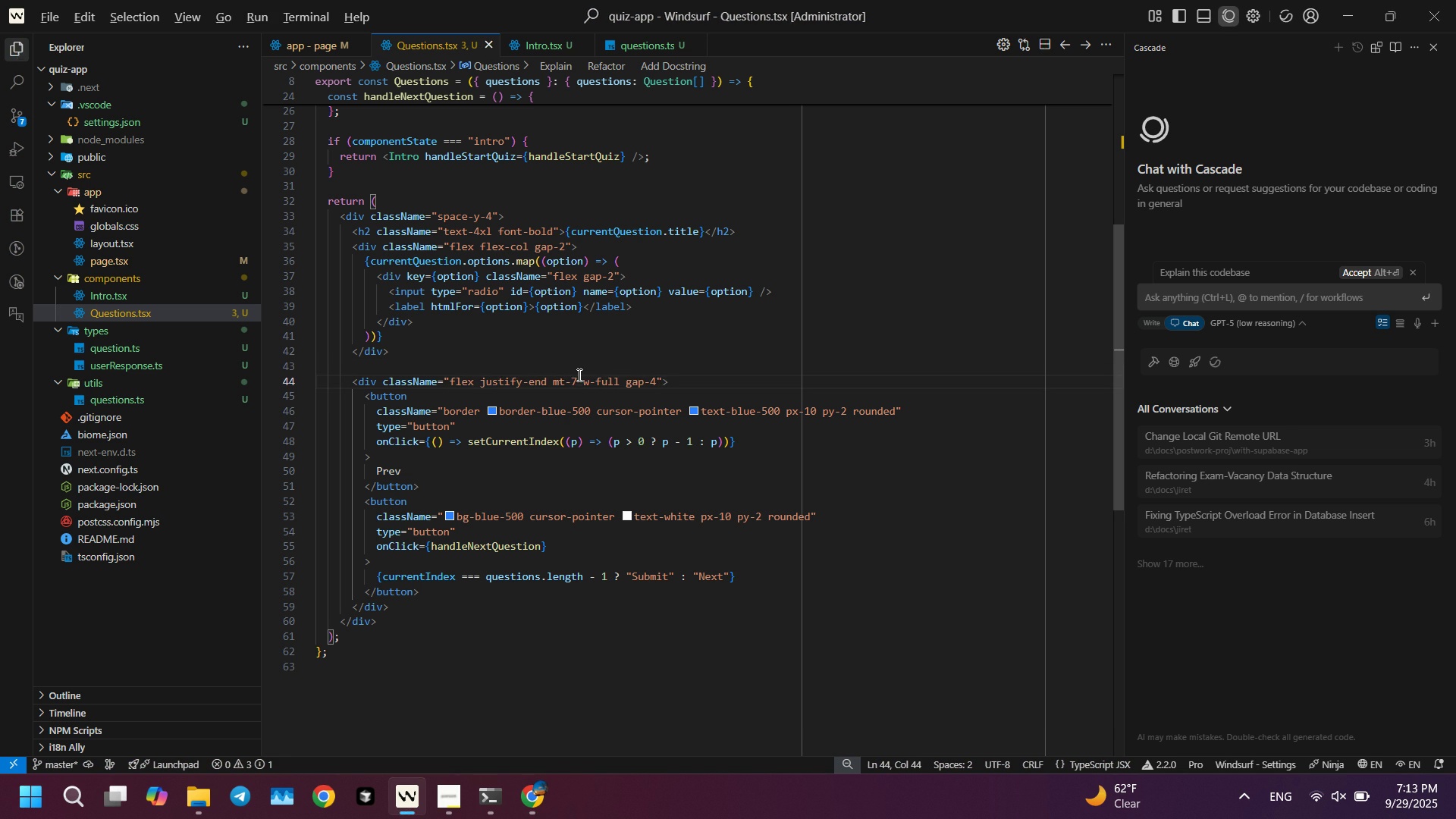 
key(Alt+Tab)
 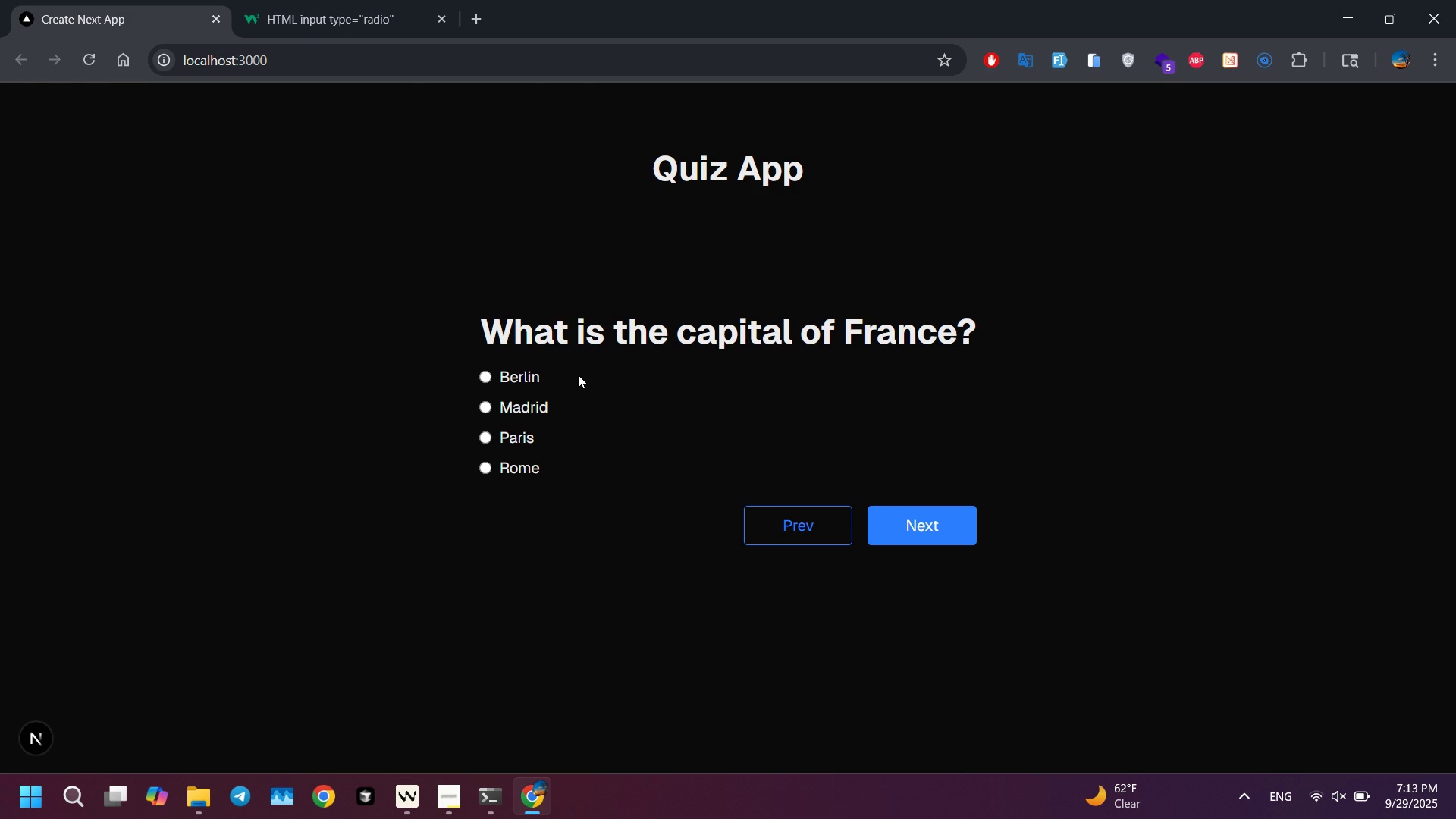 
key(Alt+AltLeft)
 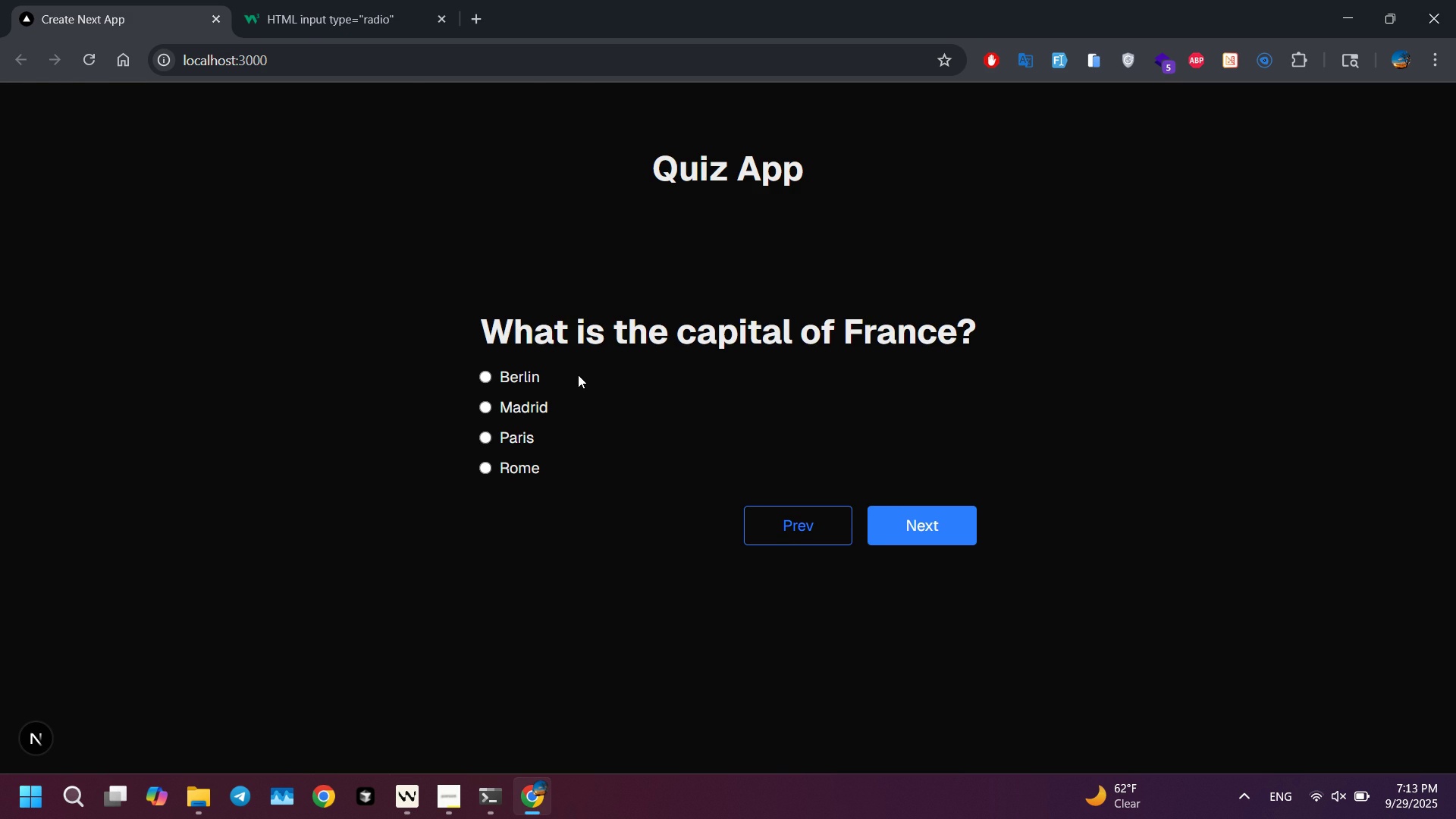 
key(Alt+Tab)
 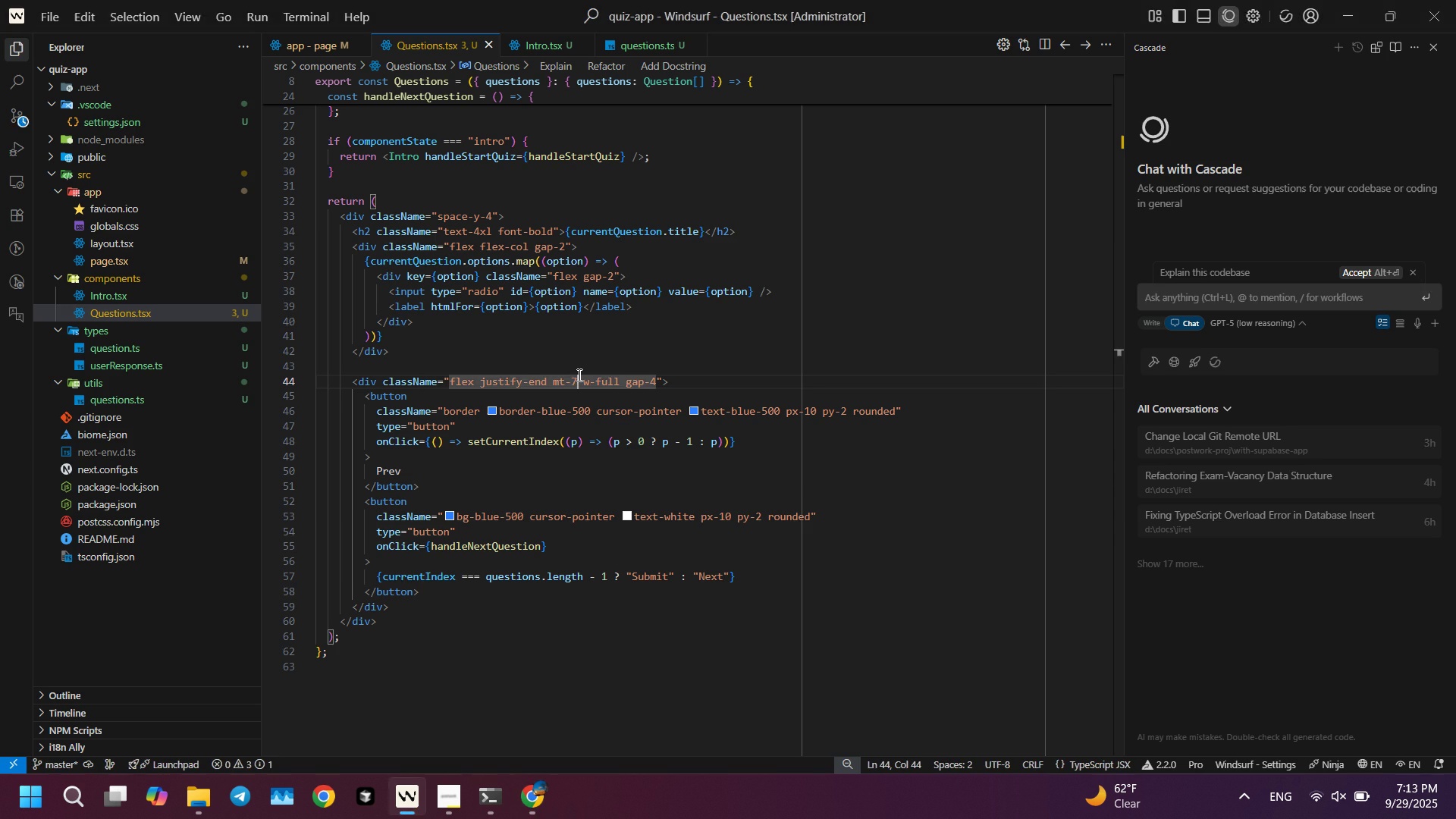 
key(Alt+AltLeft)
 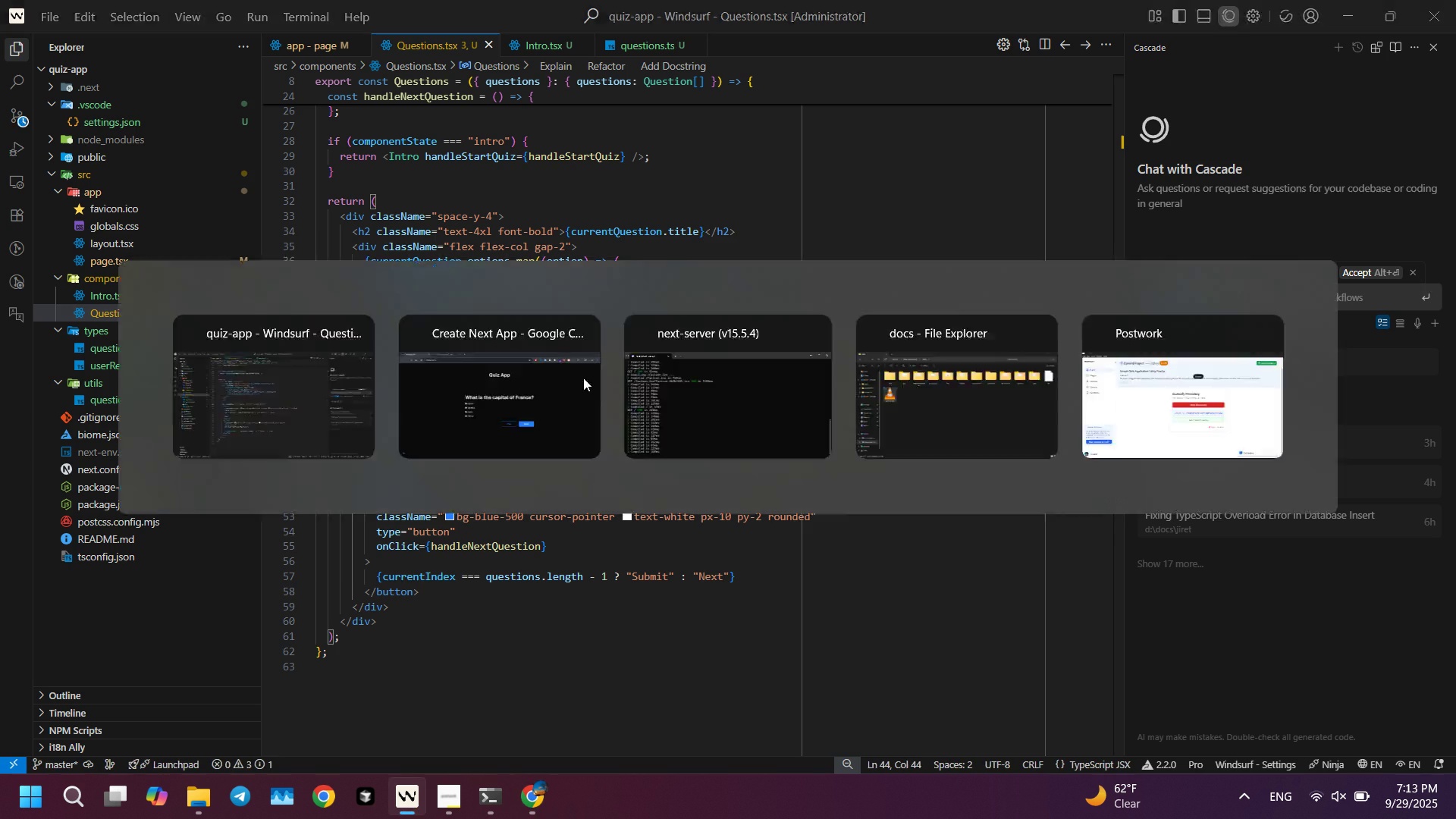 
key(Alt+Tab)
 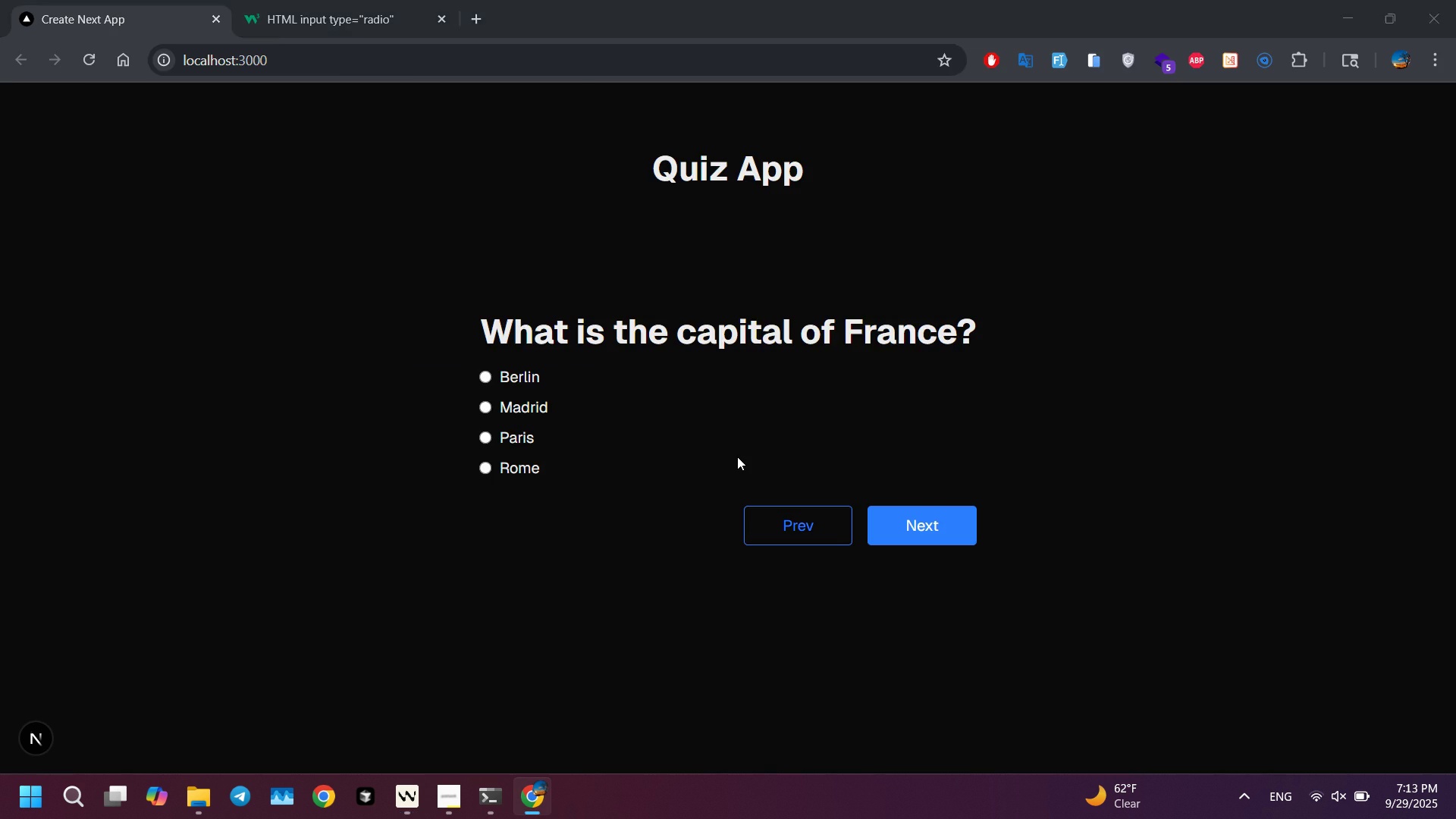 
key(Alt+AltLeft)
 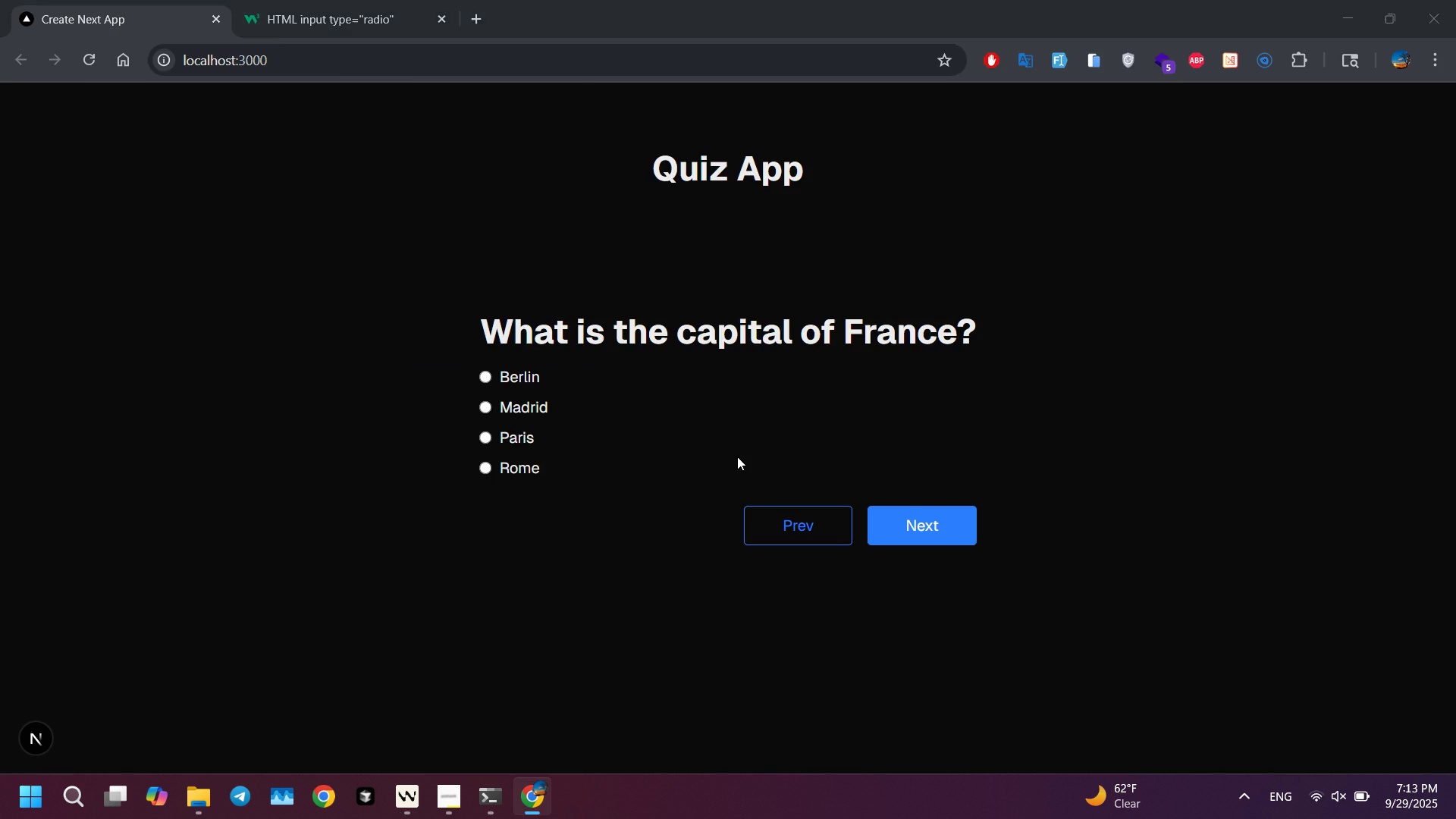 
key(Alt+Tab)
 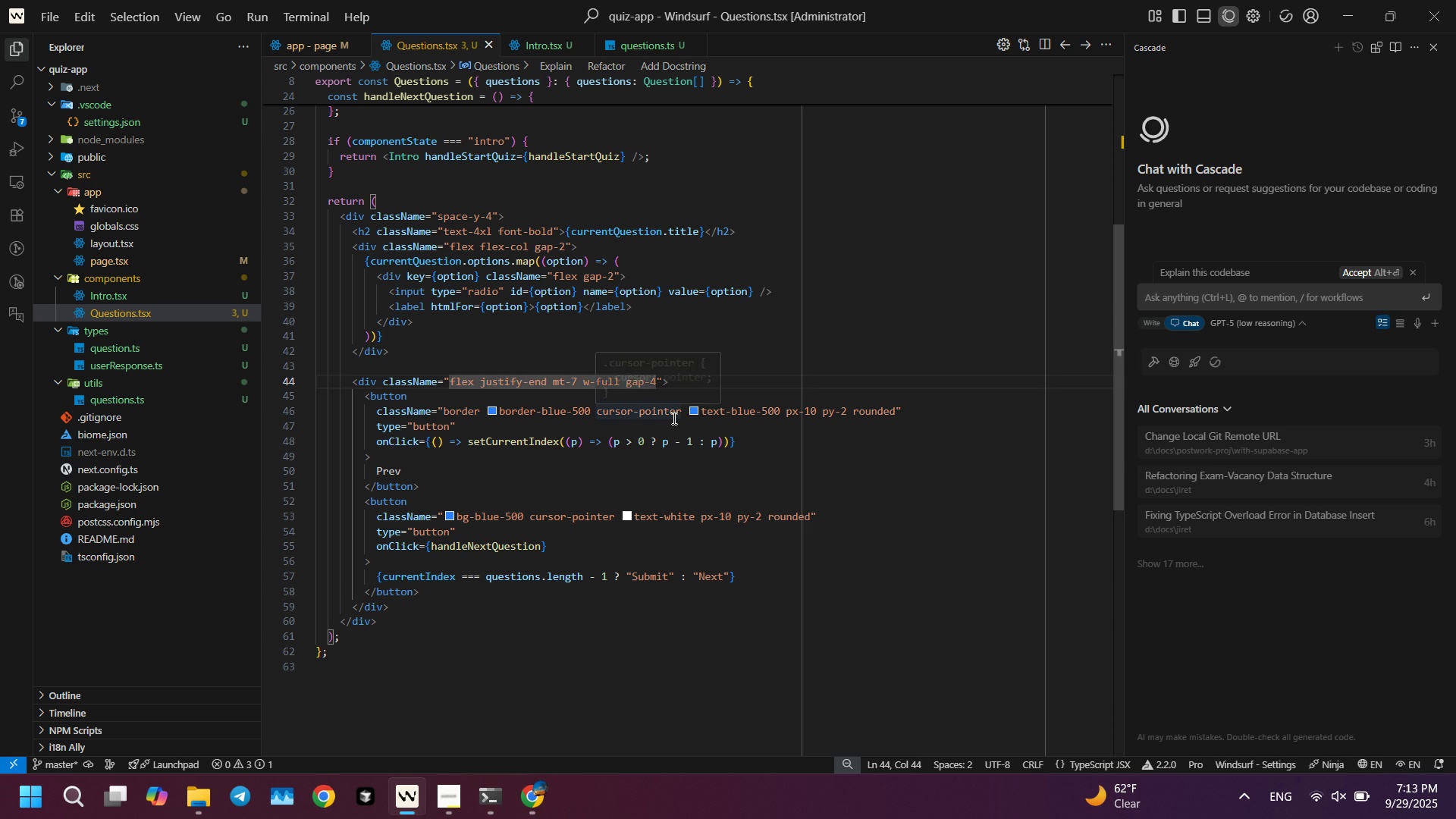 
key(Shift+ShiftLeft)
 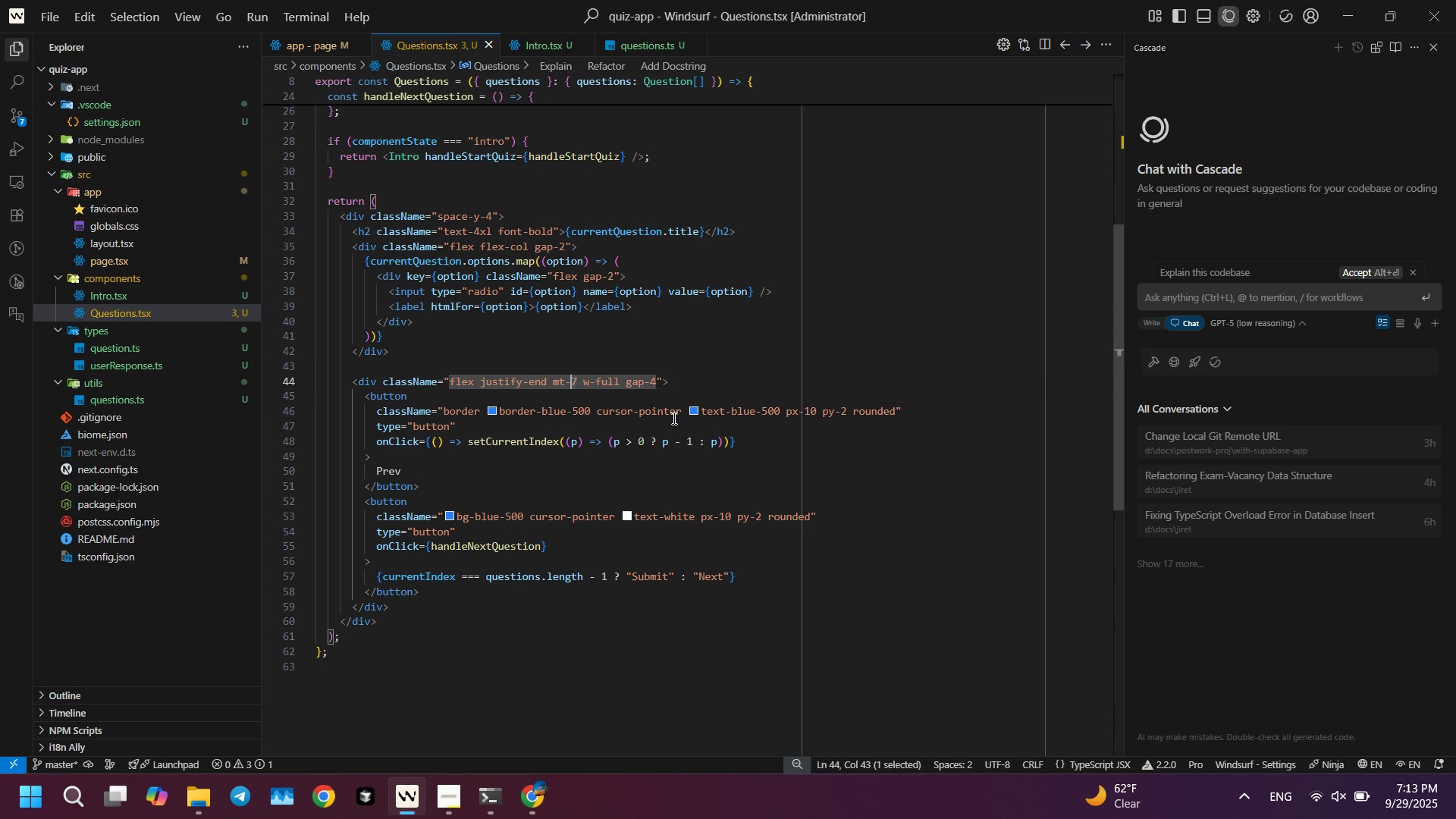 
key(Shift+ArrowLeft)
 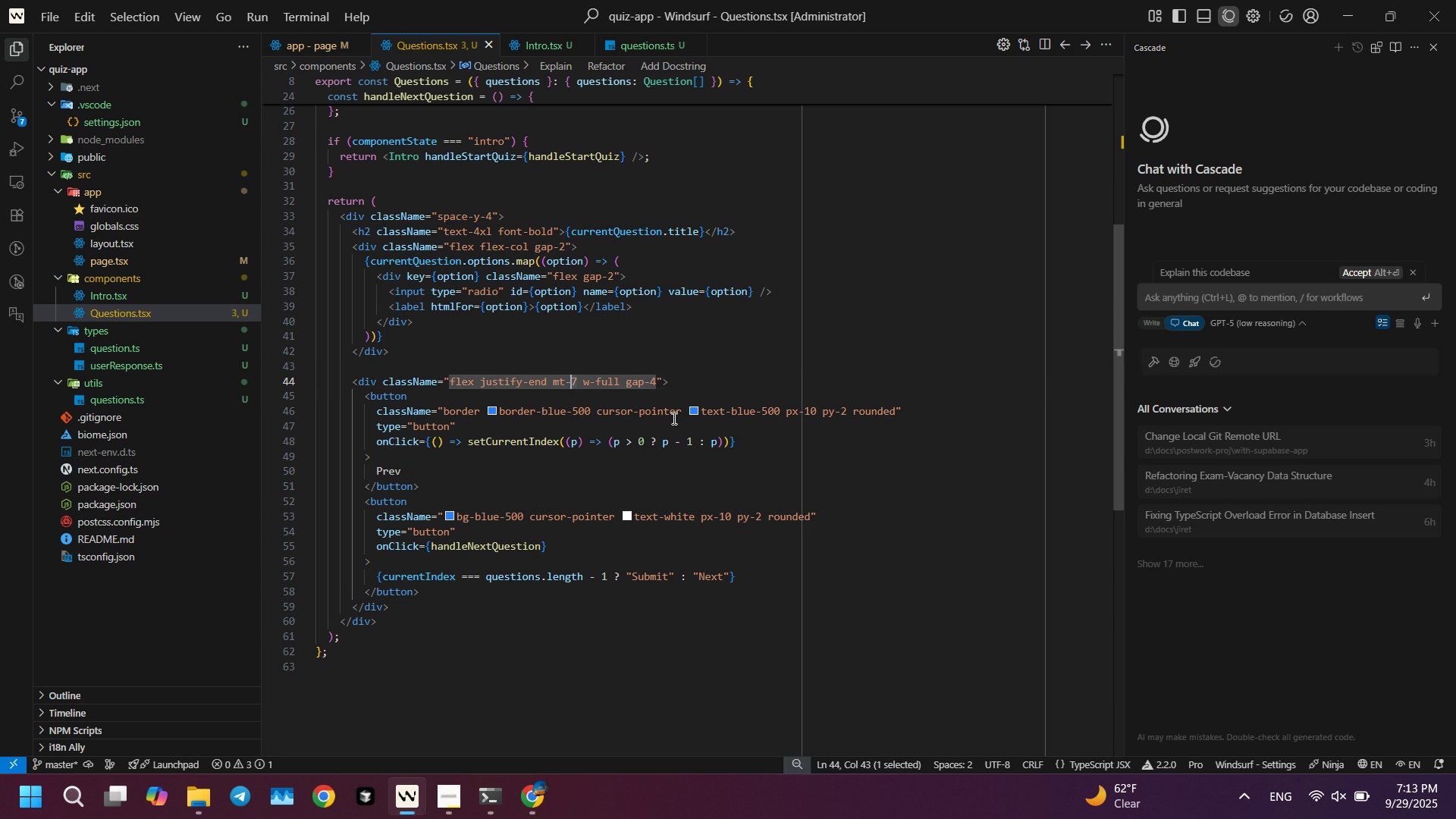 
type(10)
 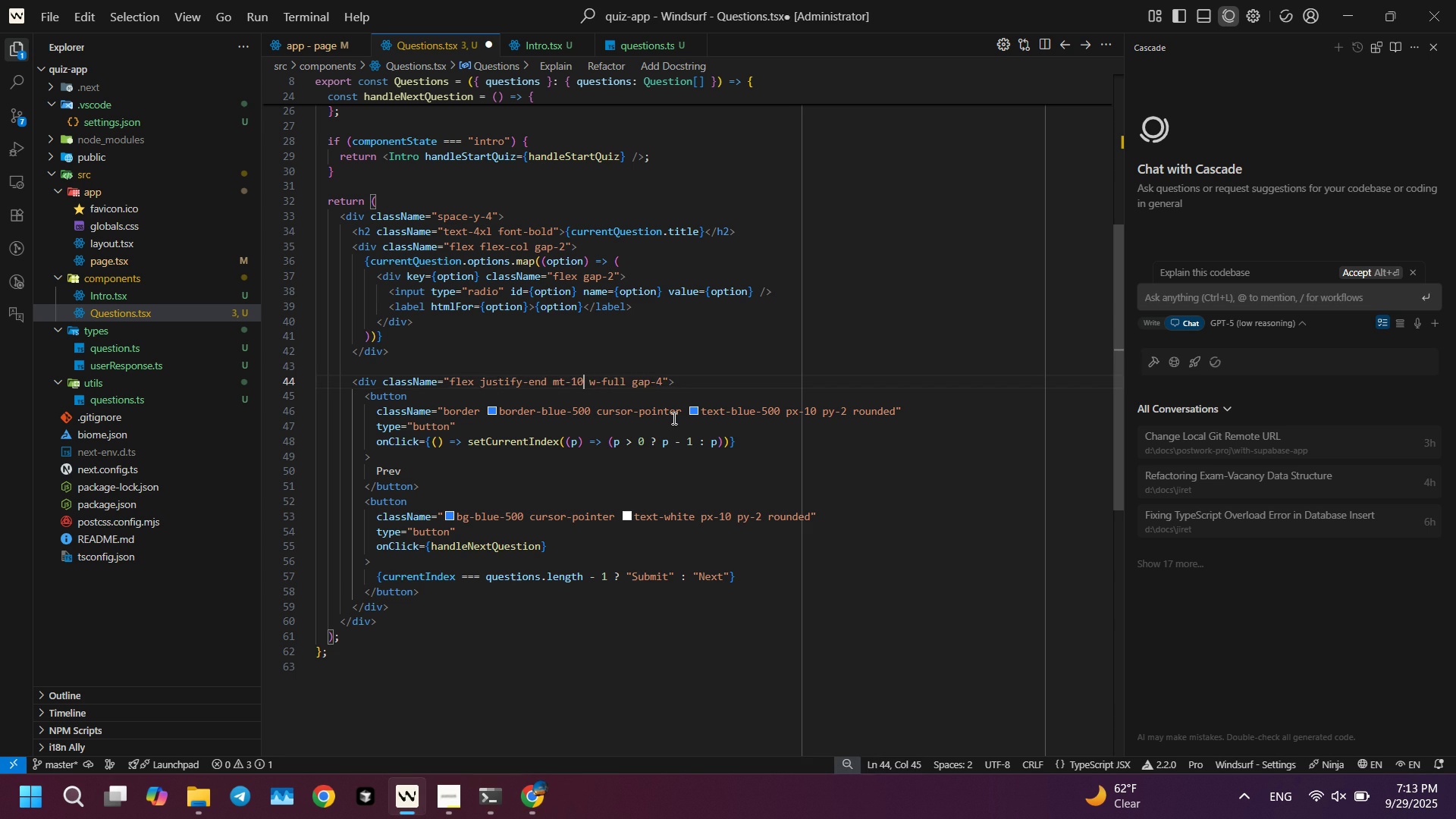 
key(Control+ControlLeft)
 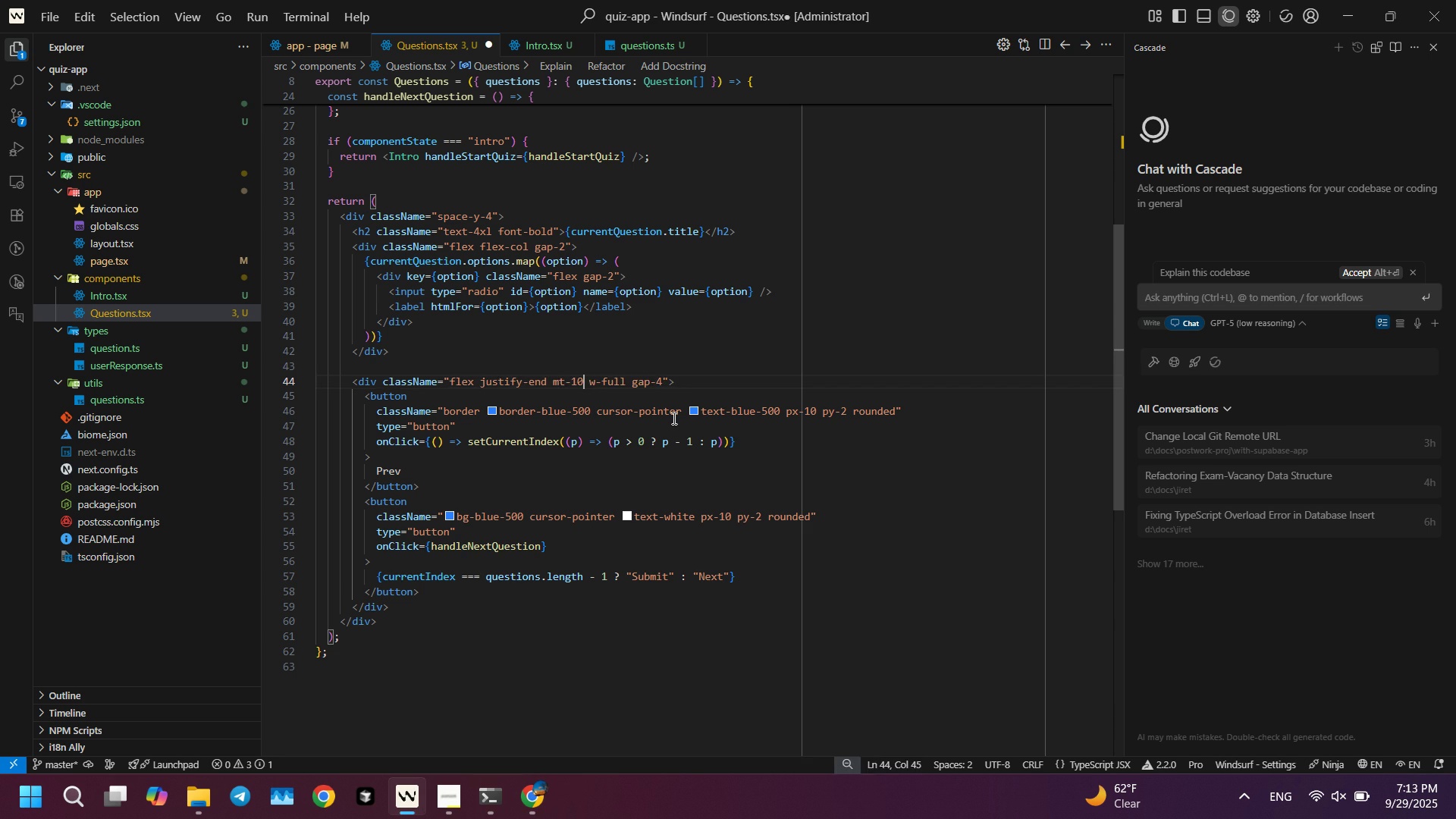 
key(Control+S)
 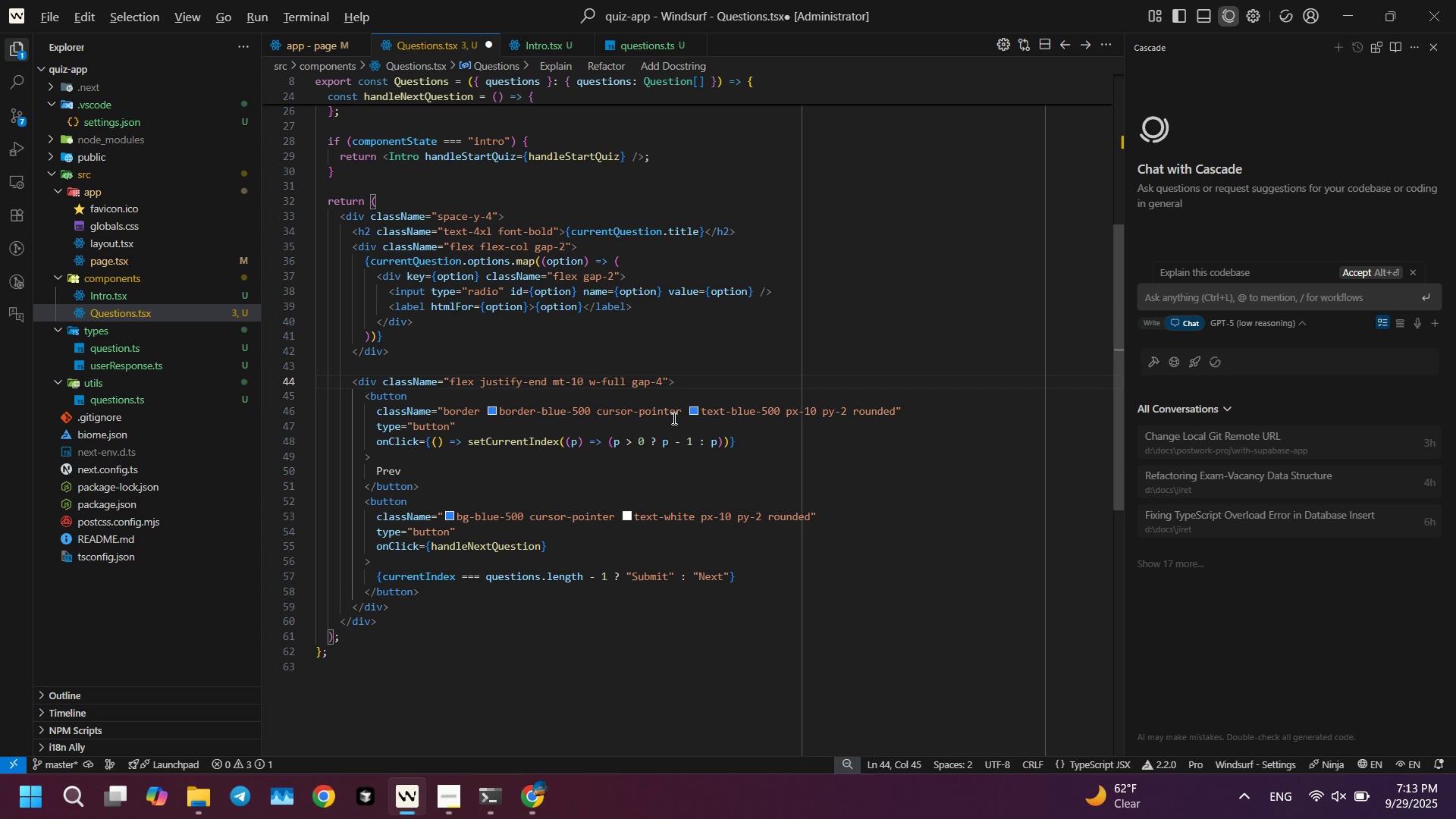 
key(Alt+AltLeft)
 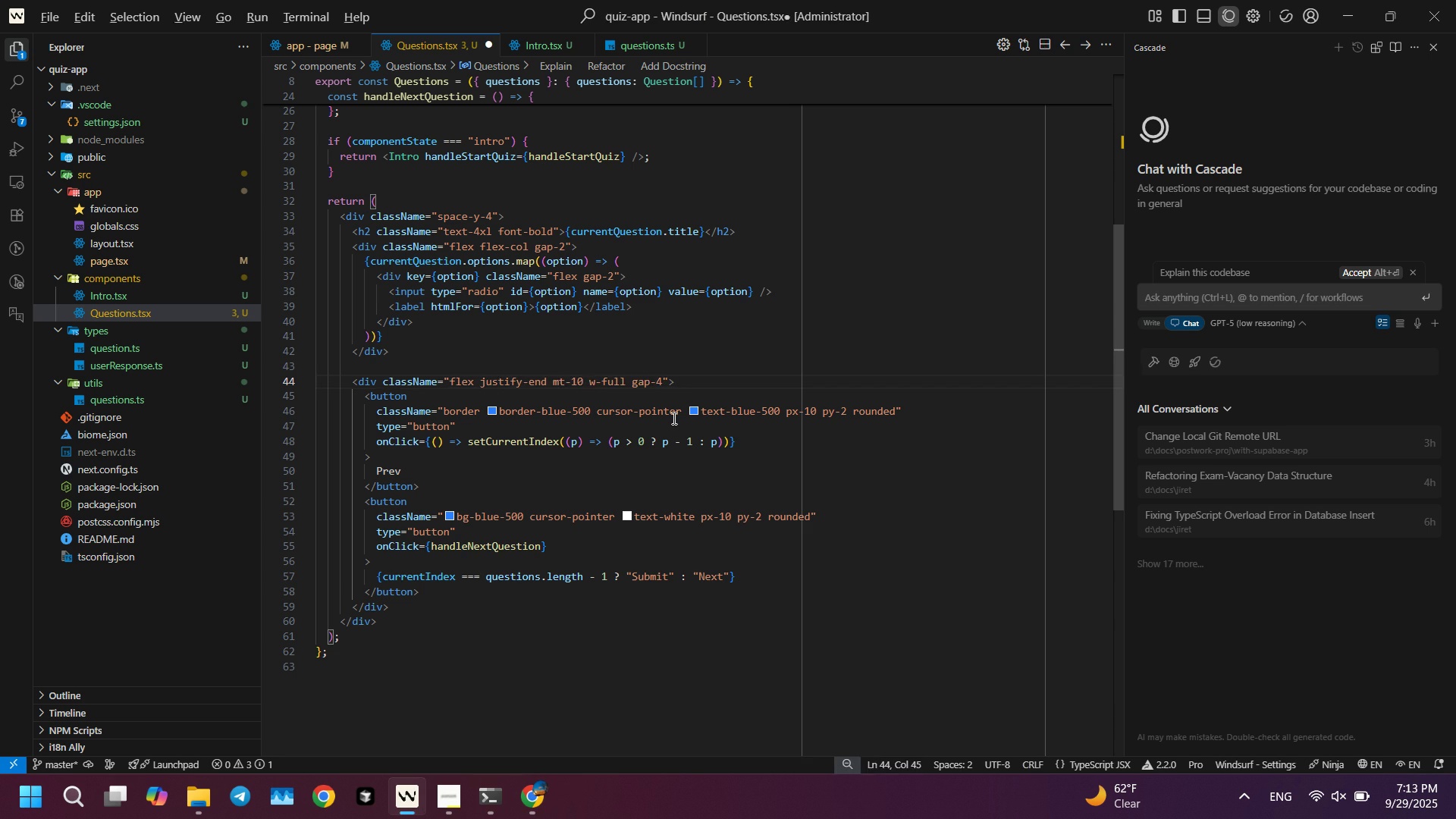 
key(Alt+Tab)
 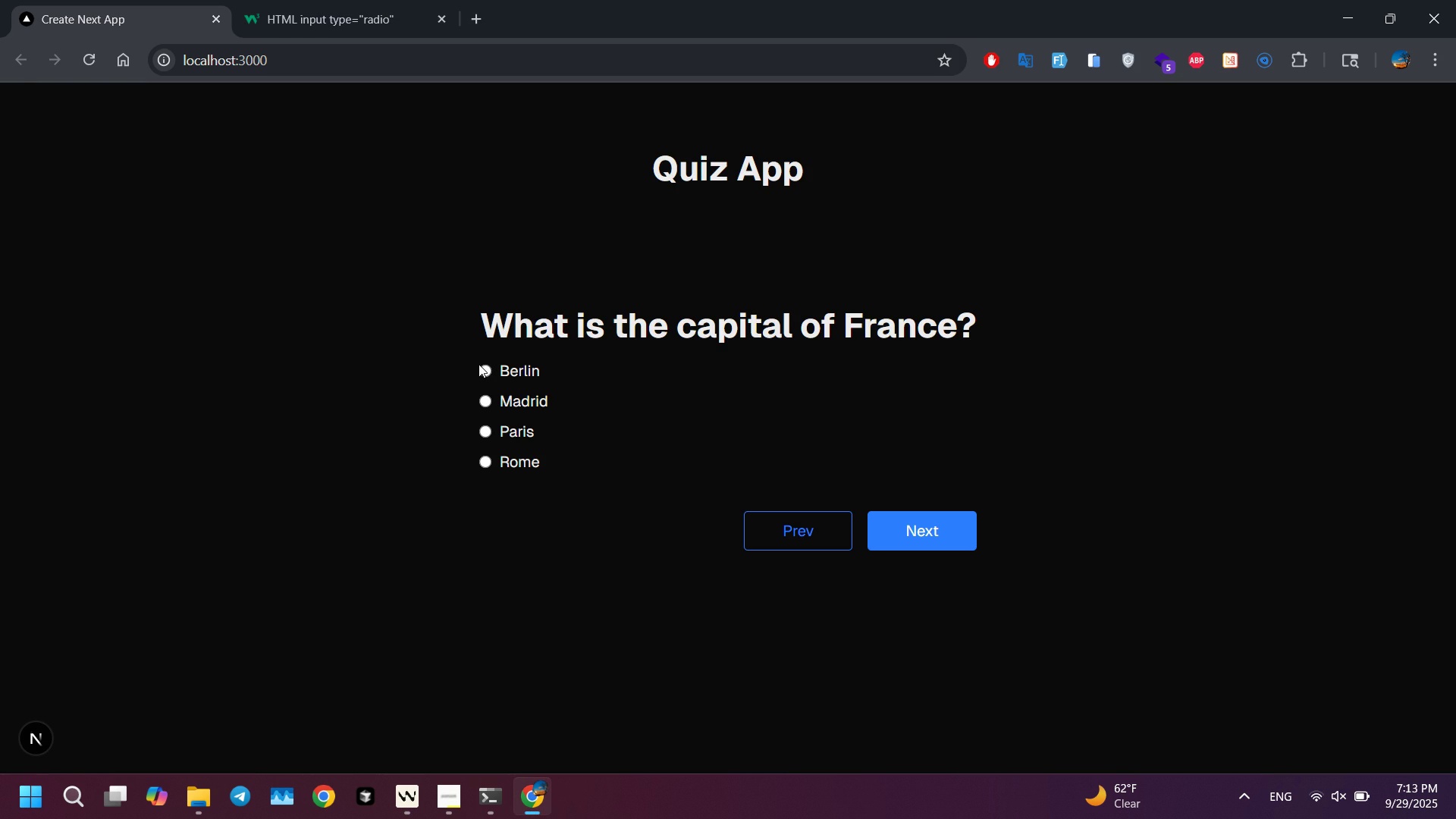 
key(Alt+AltLeft)
 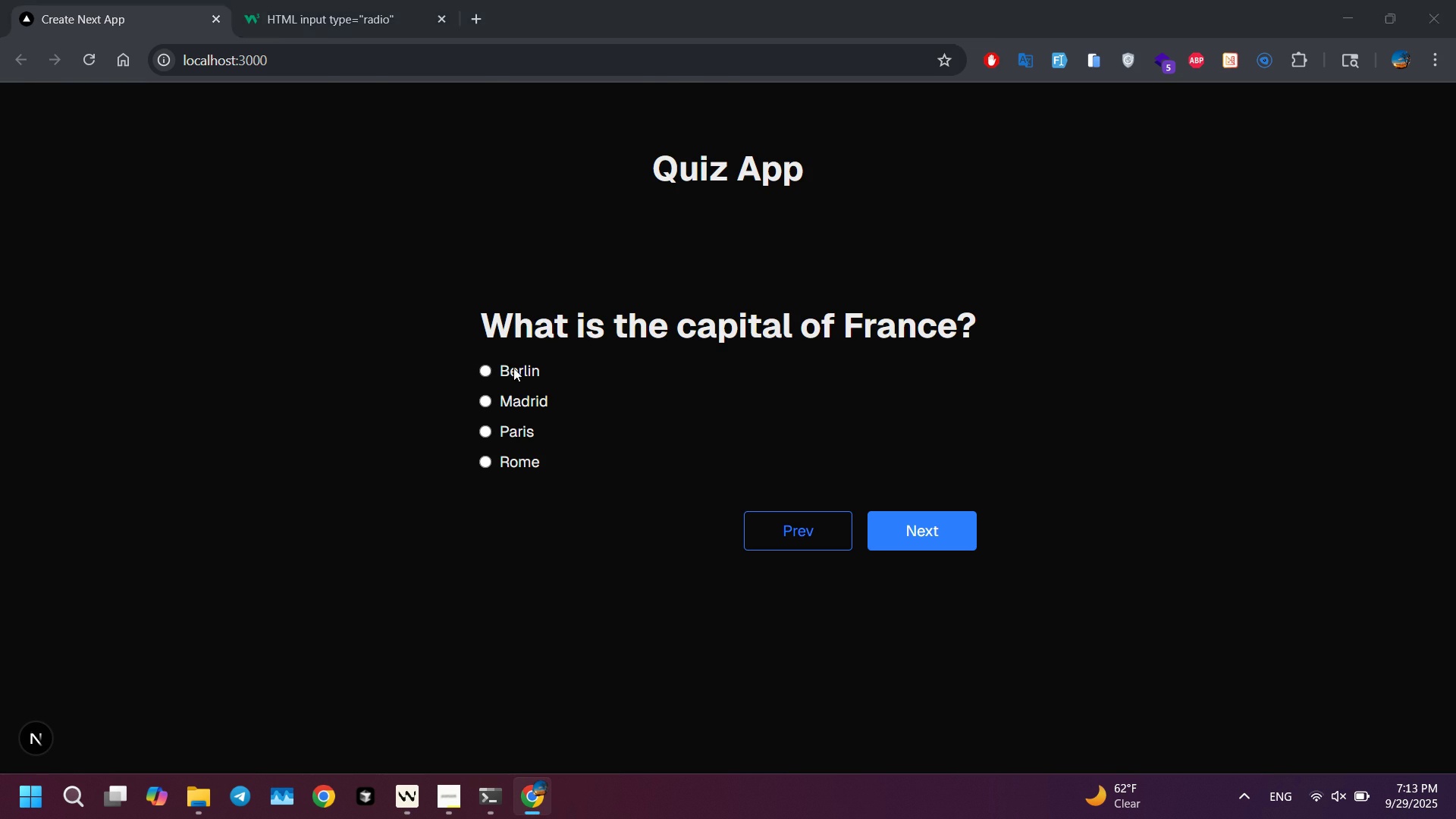 
key(Alt+Tab)
 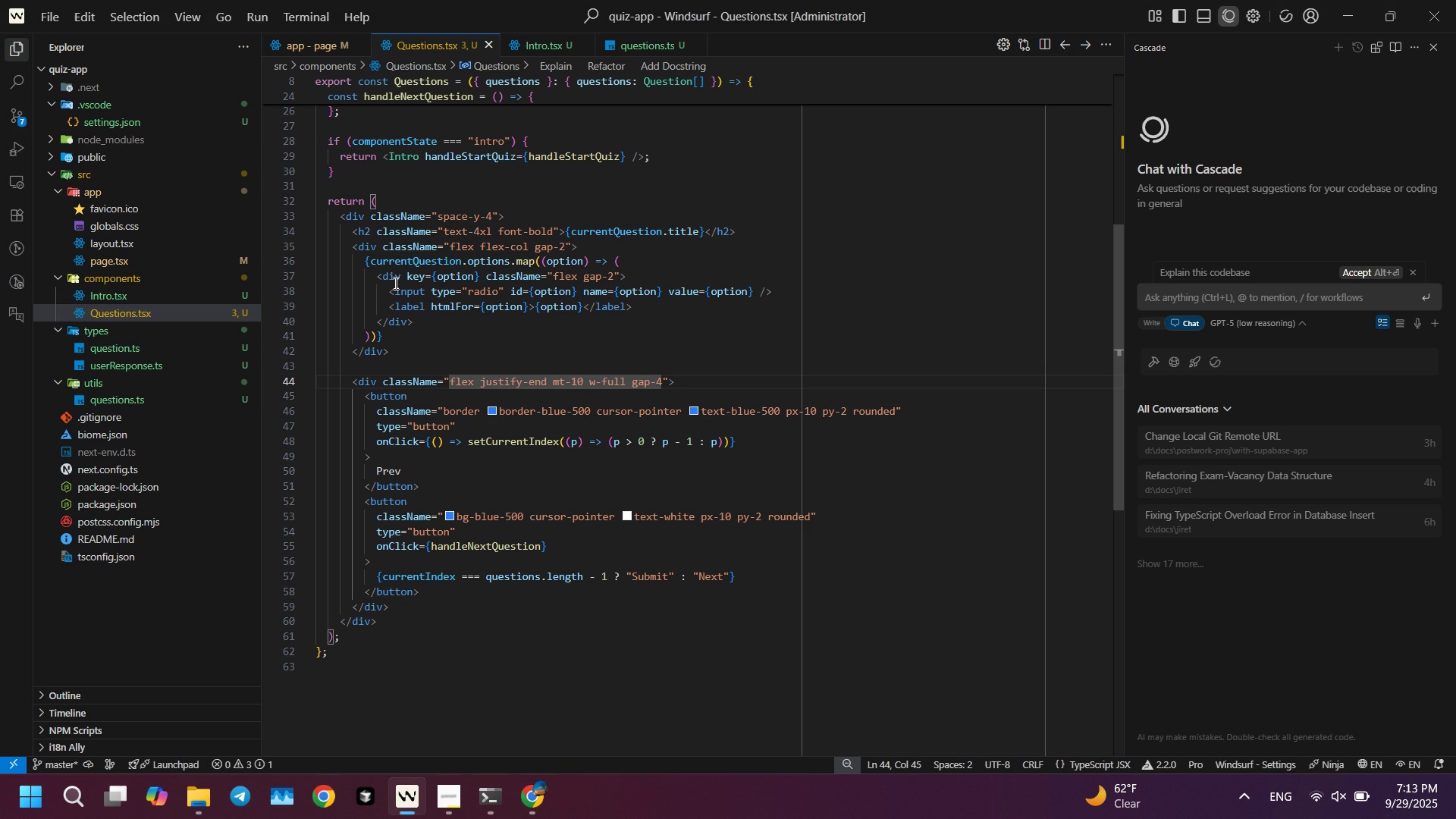 
left_click([391, 281])
 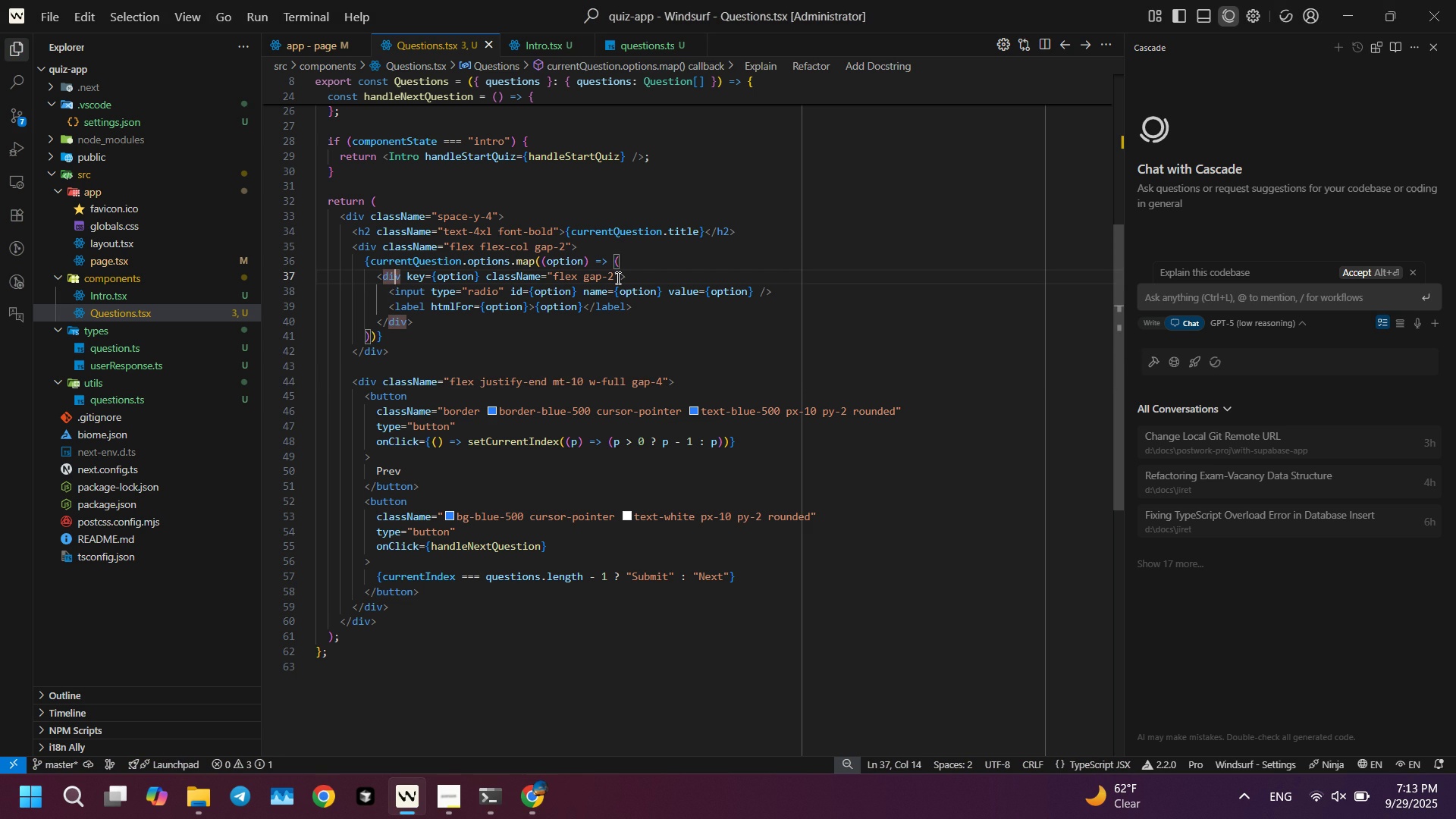 
left_click([617, 278])
 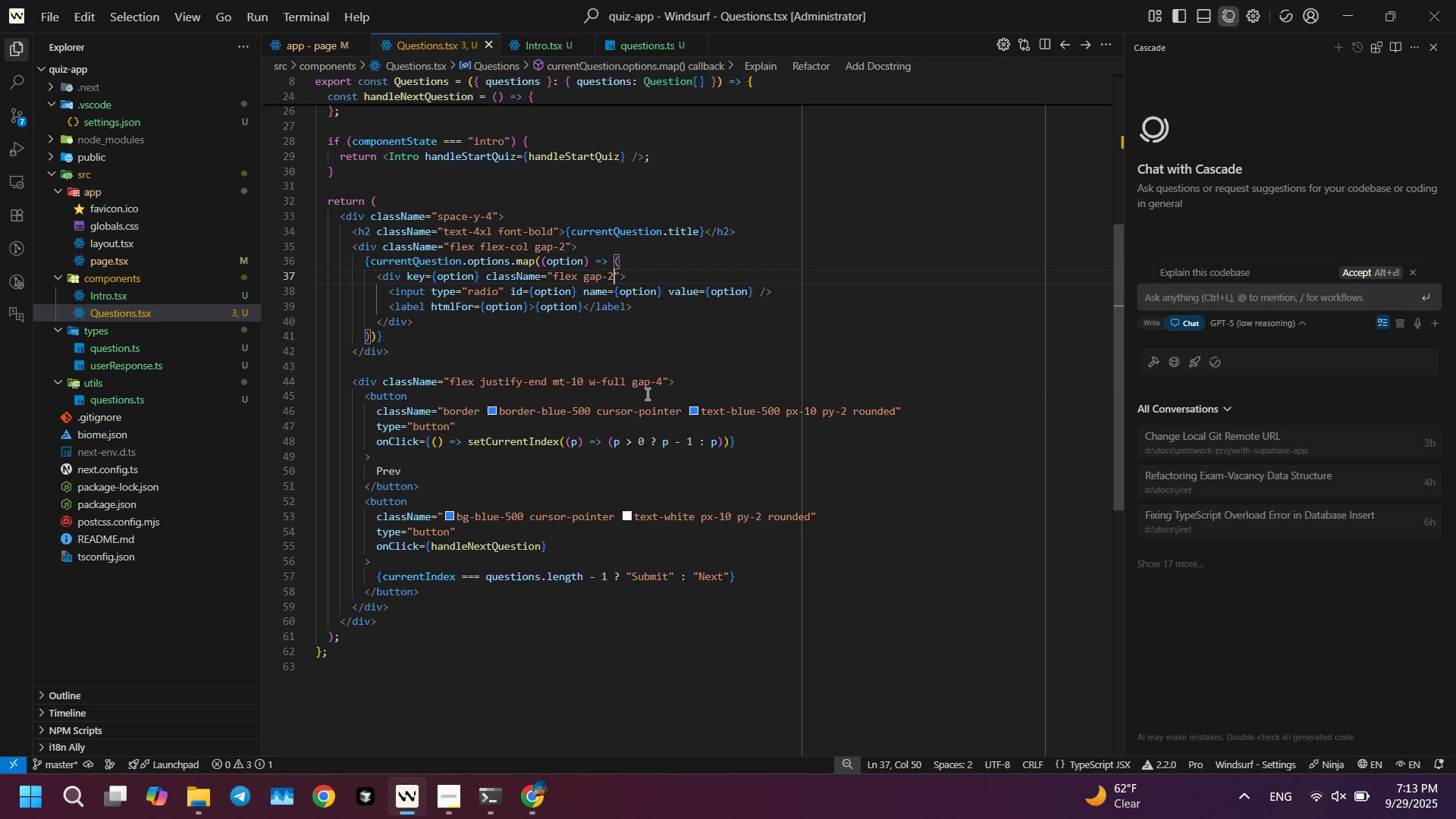 
key(ArrowLeft)
 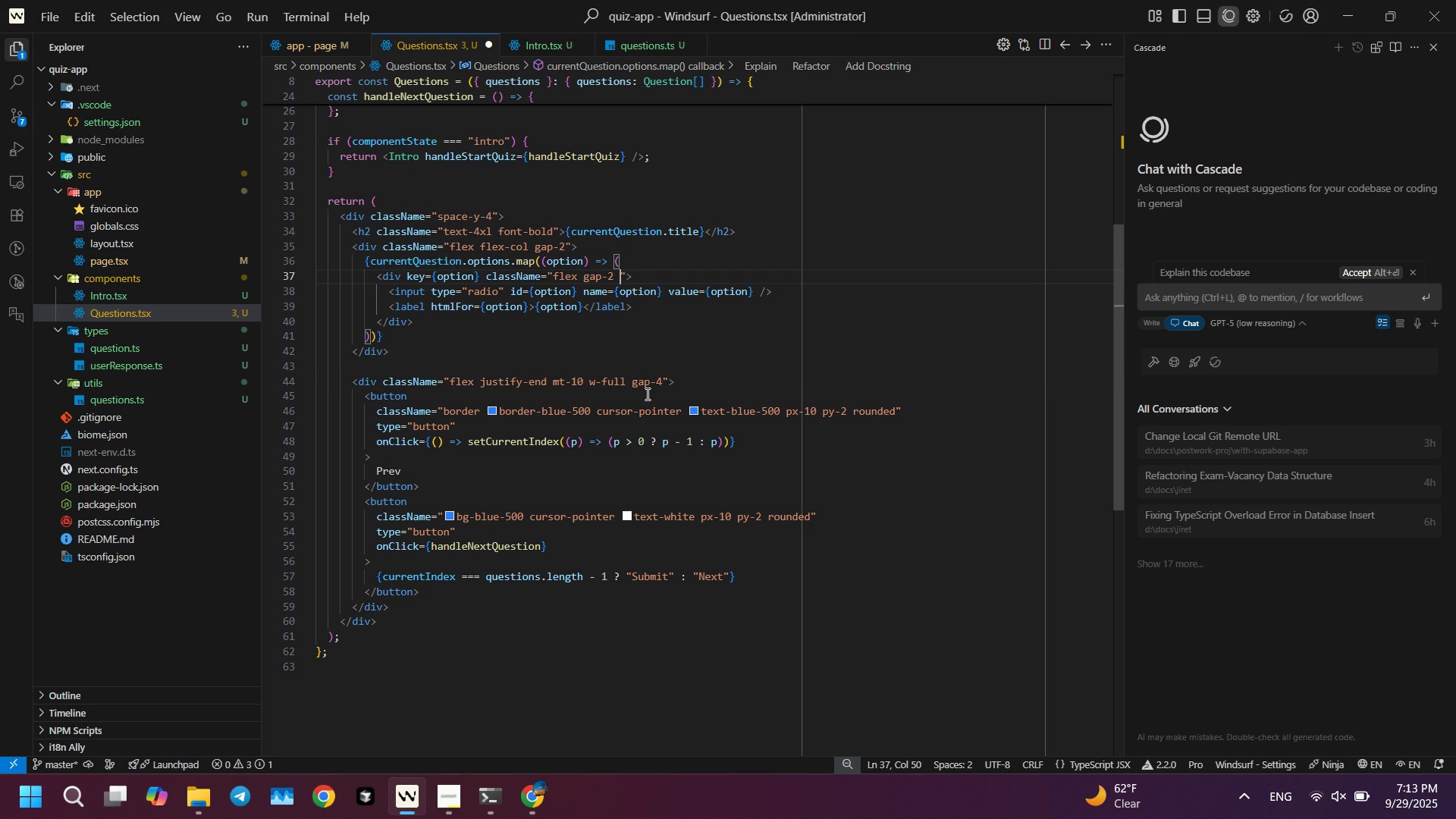 
type( p)
key(Backspace)
type(cursp)
 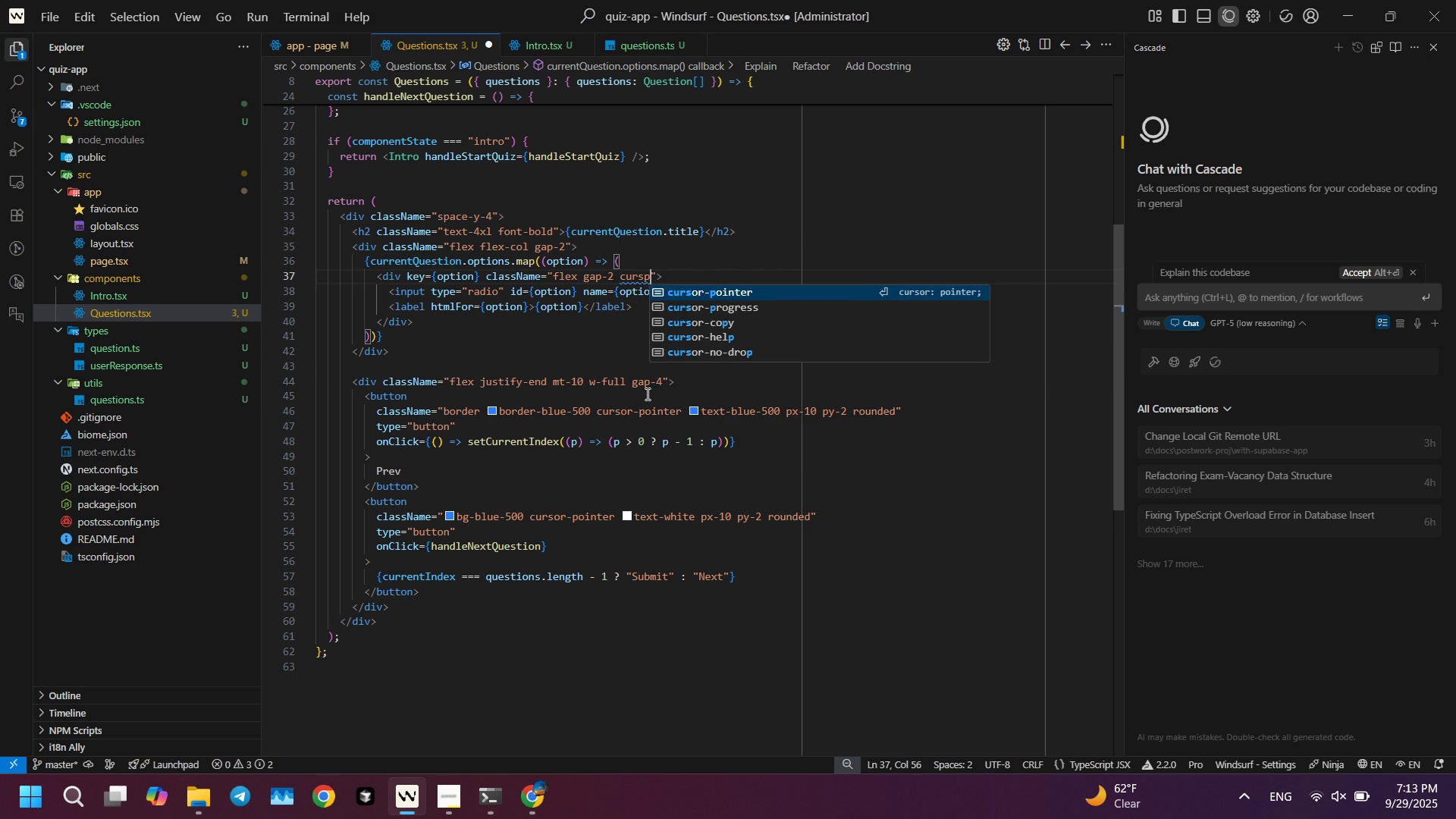 
key(Enter)